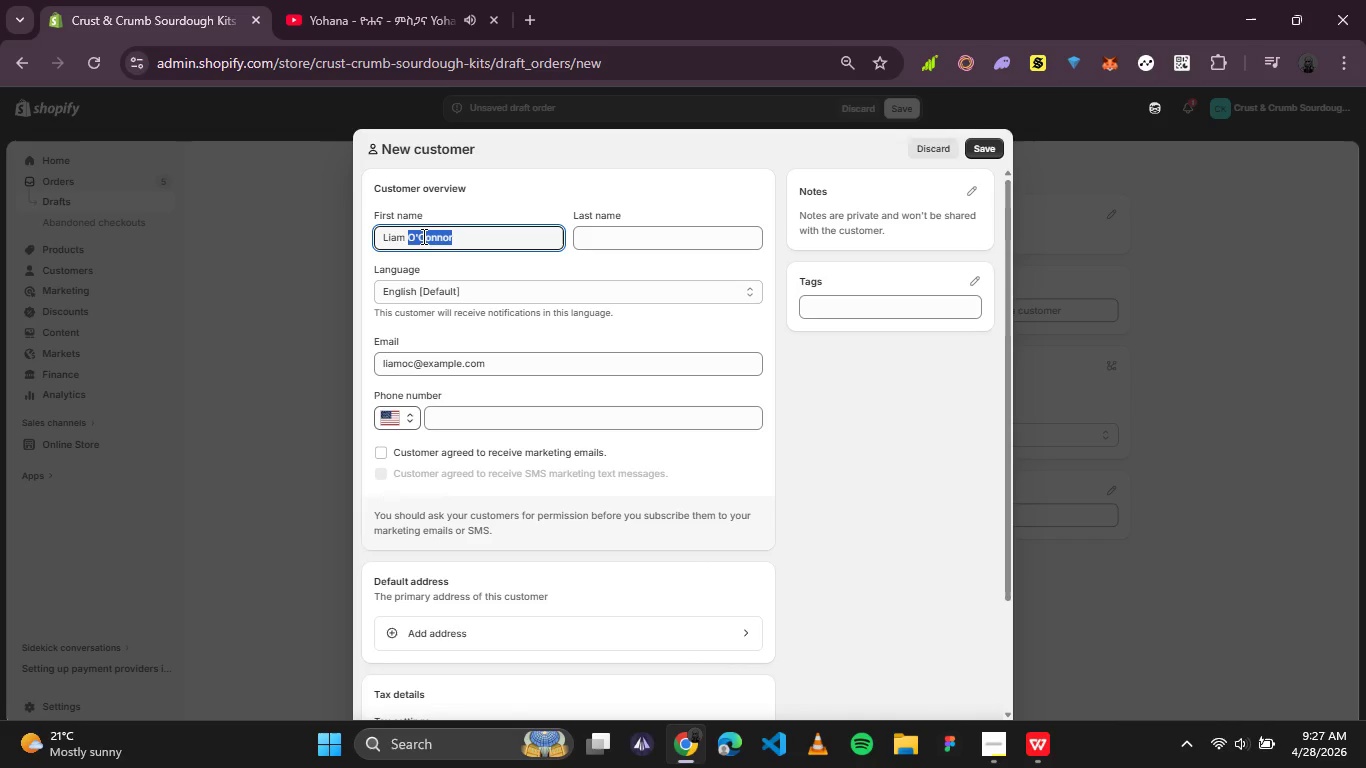 
key(Control+X)
 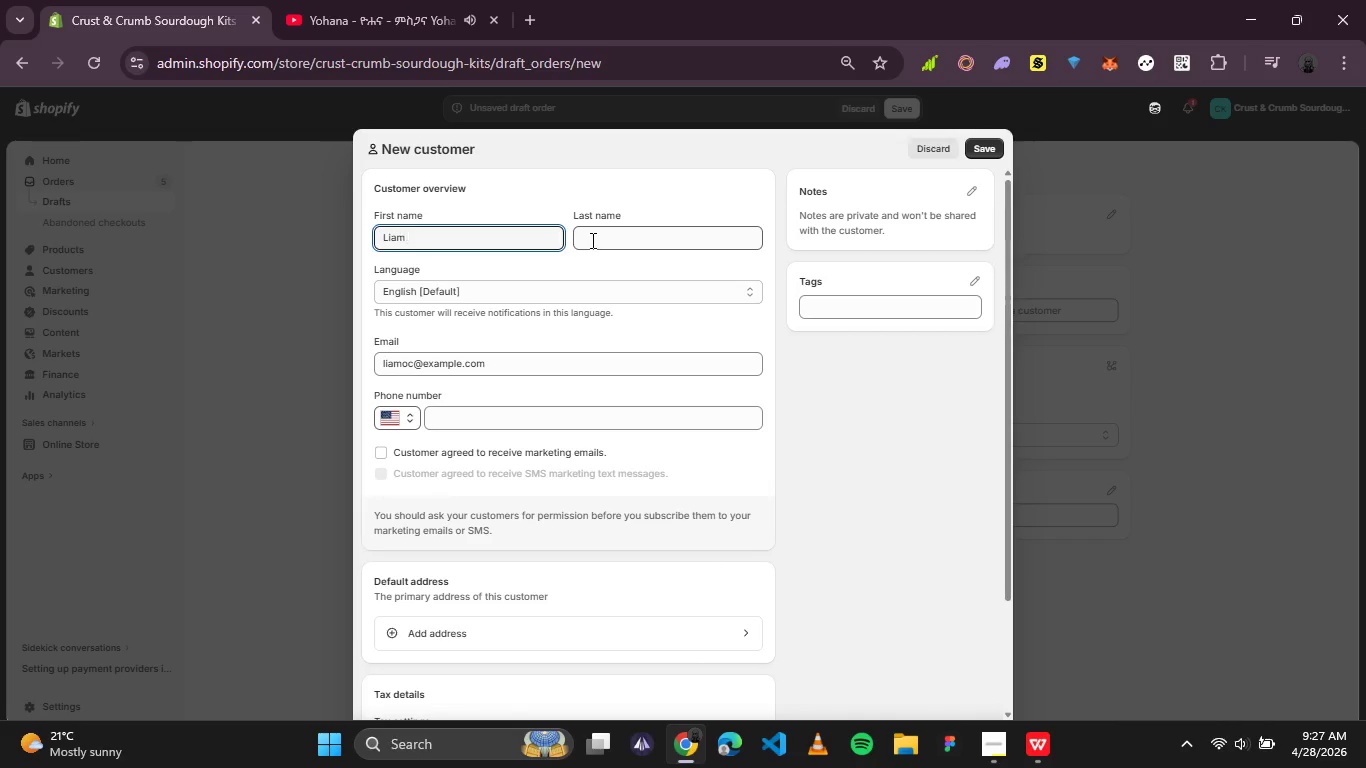 
left_click([591, 240])
 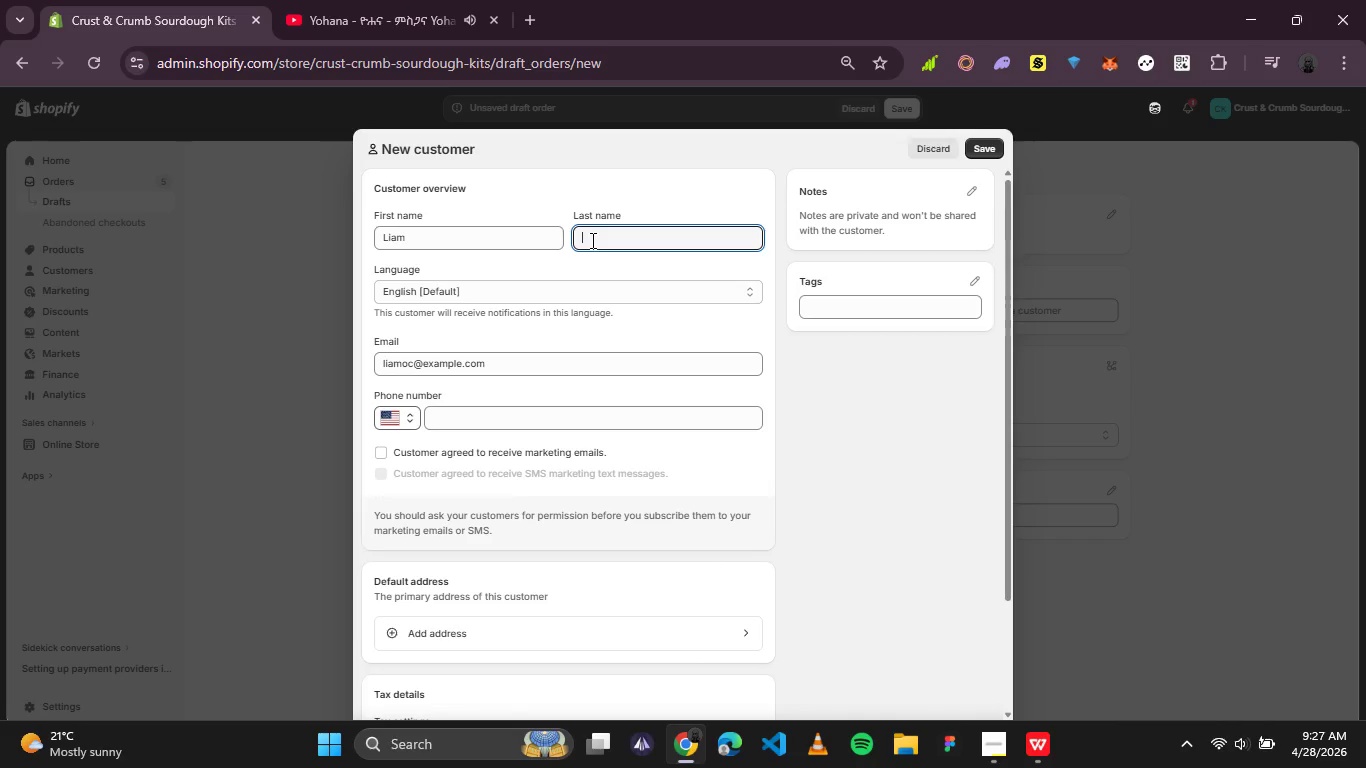 
key(Control+V)
 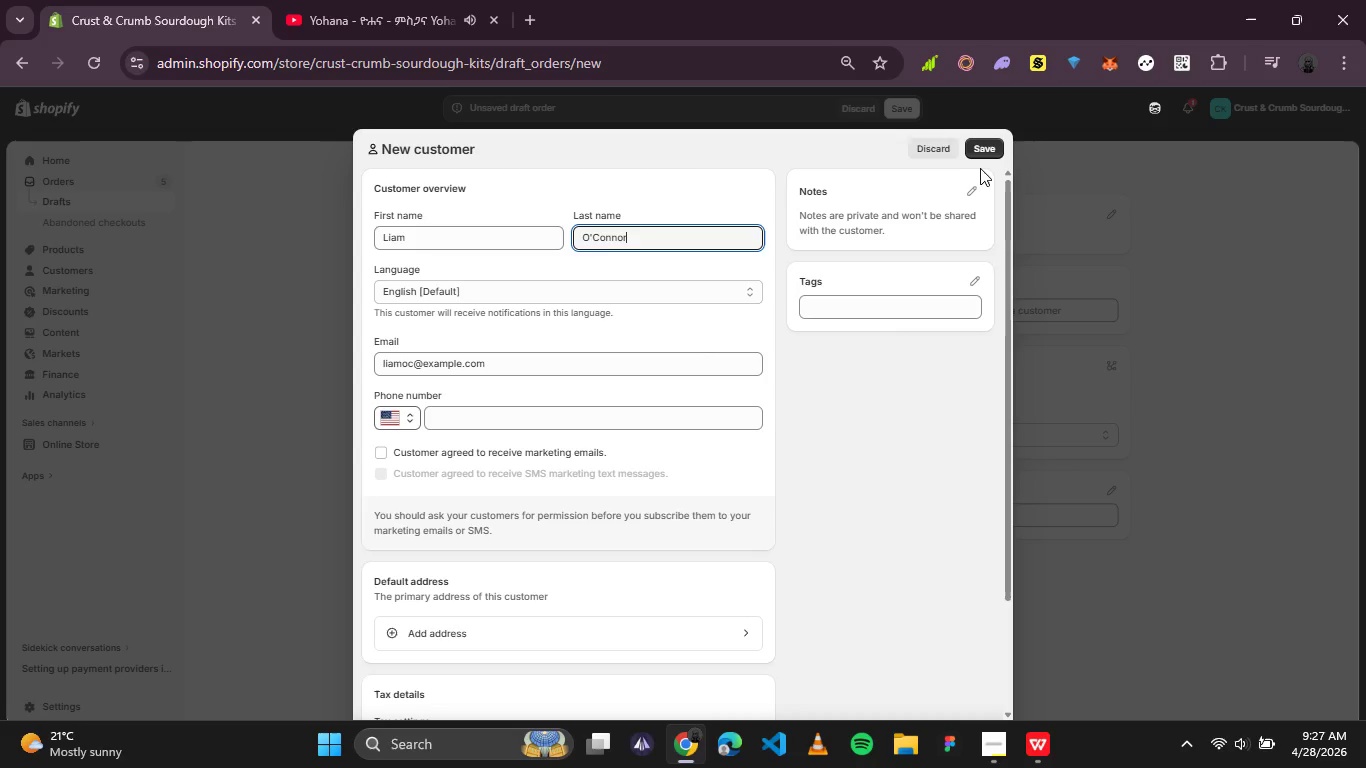 
left_click([990, 154])
 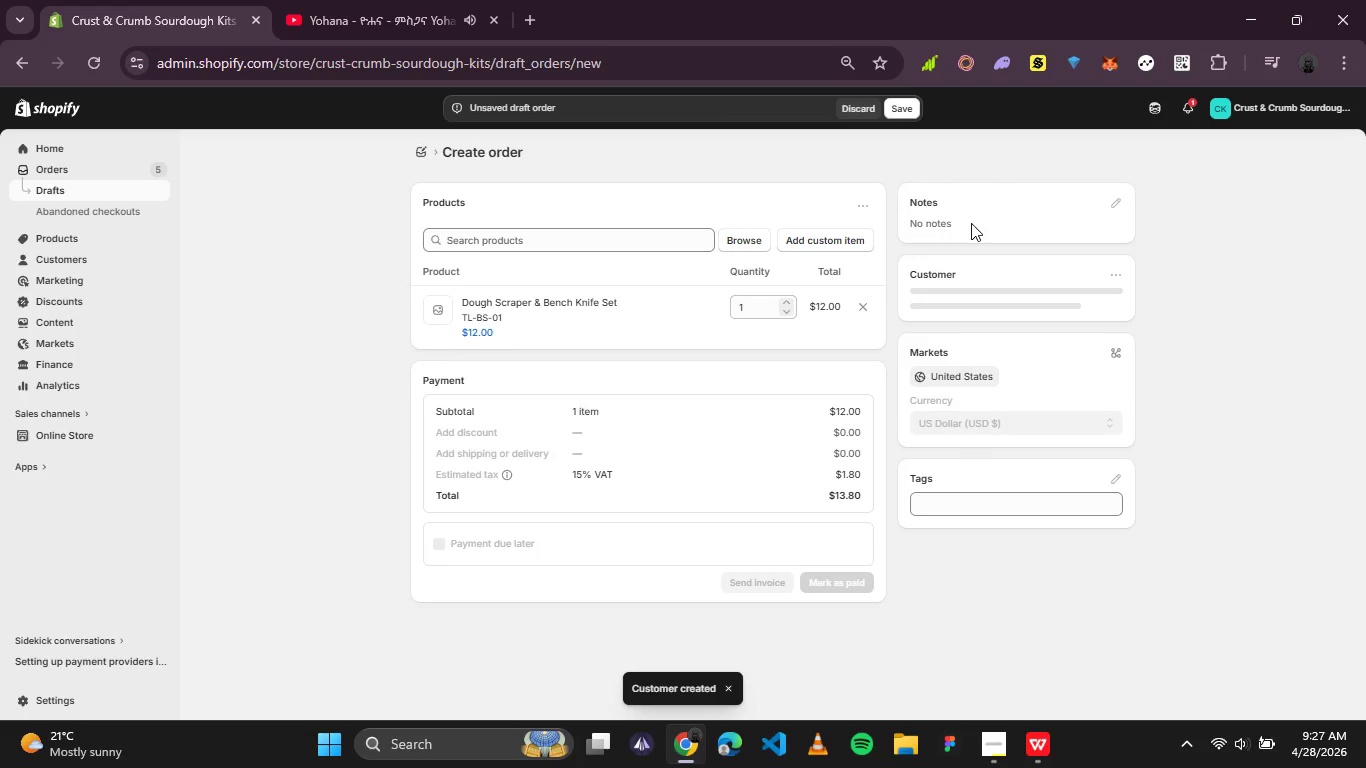 
mouse_move([955, 259])
 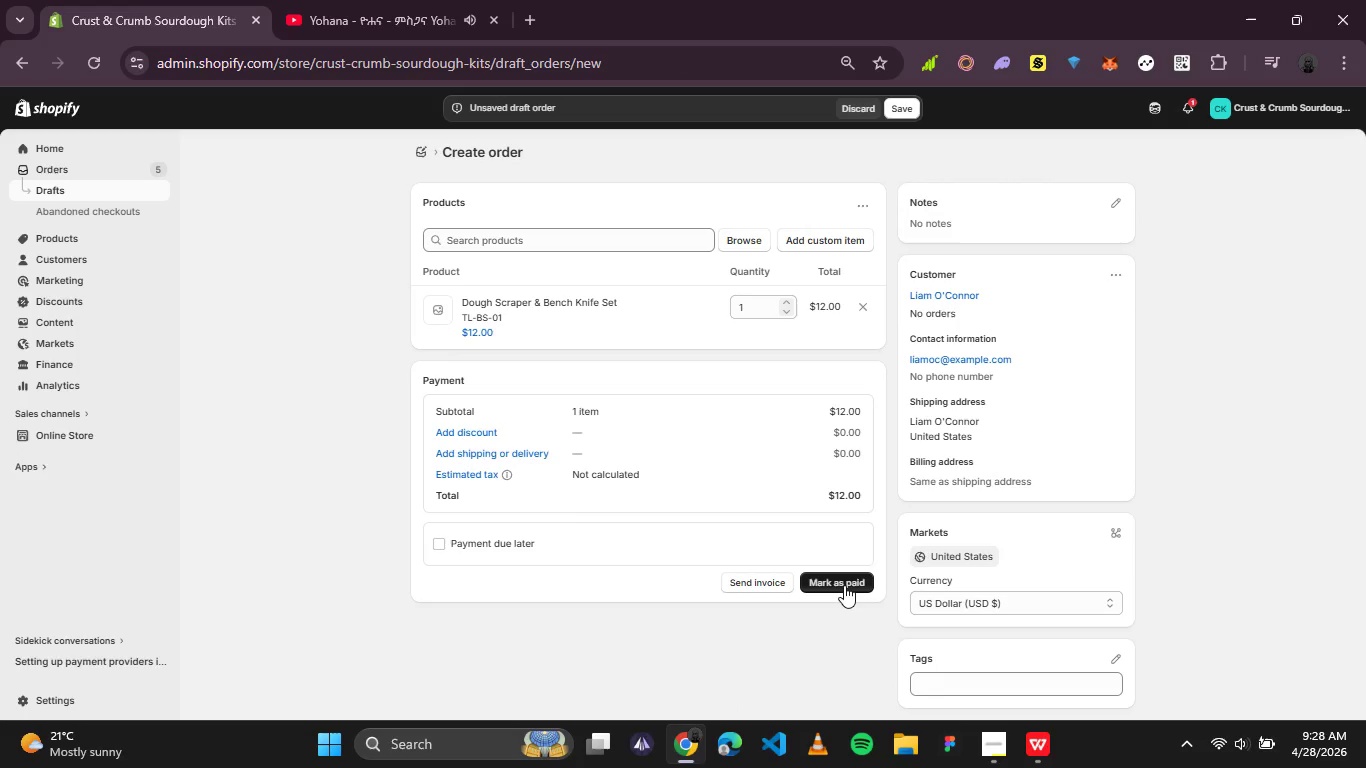 
left_click([844, 585])
 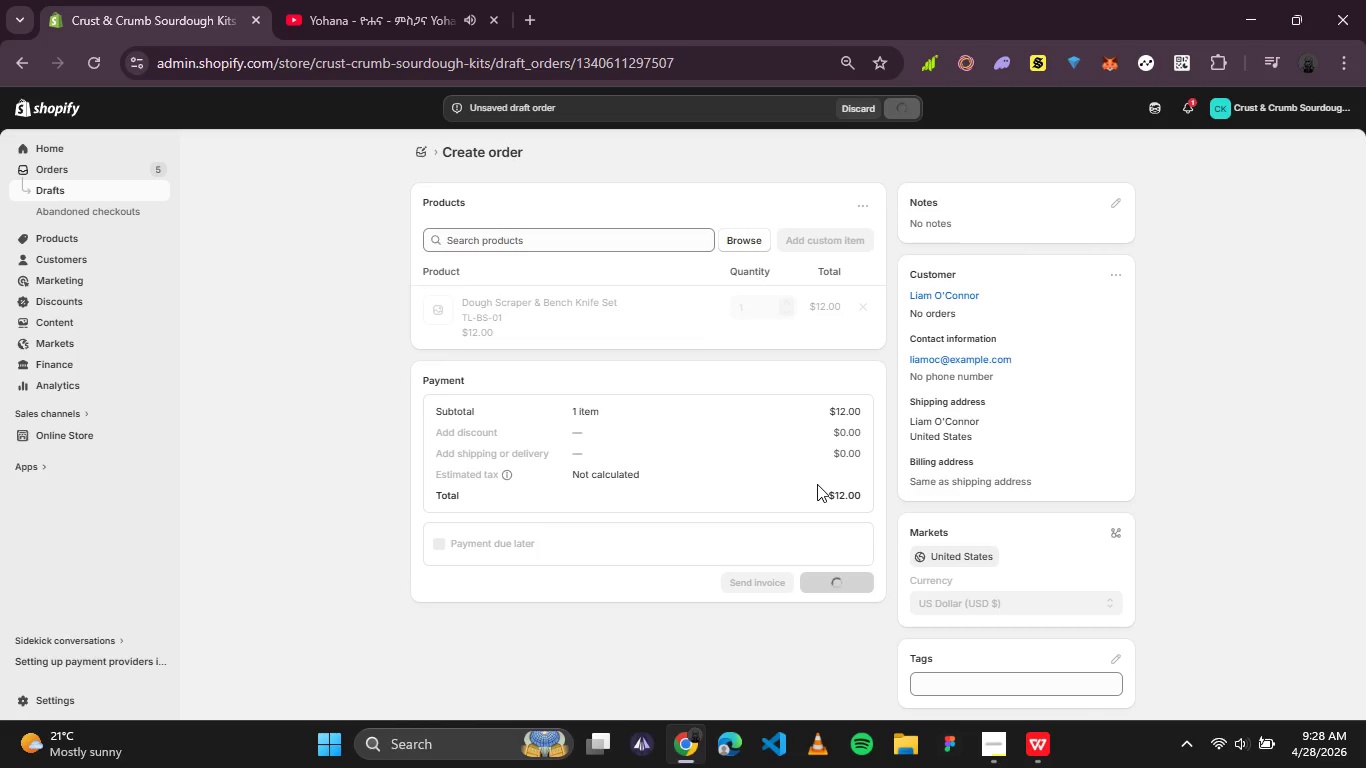 
wait(7.48)
 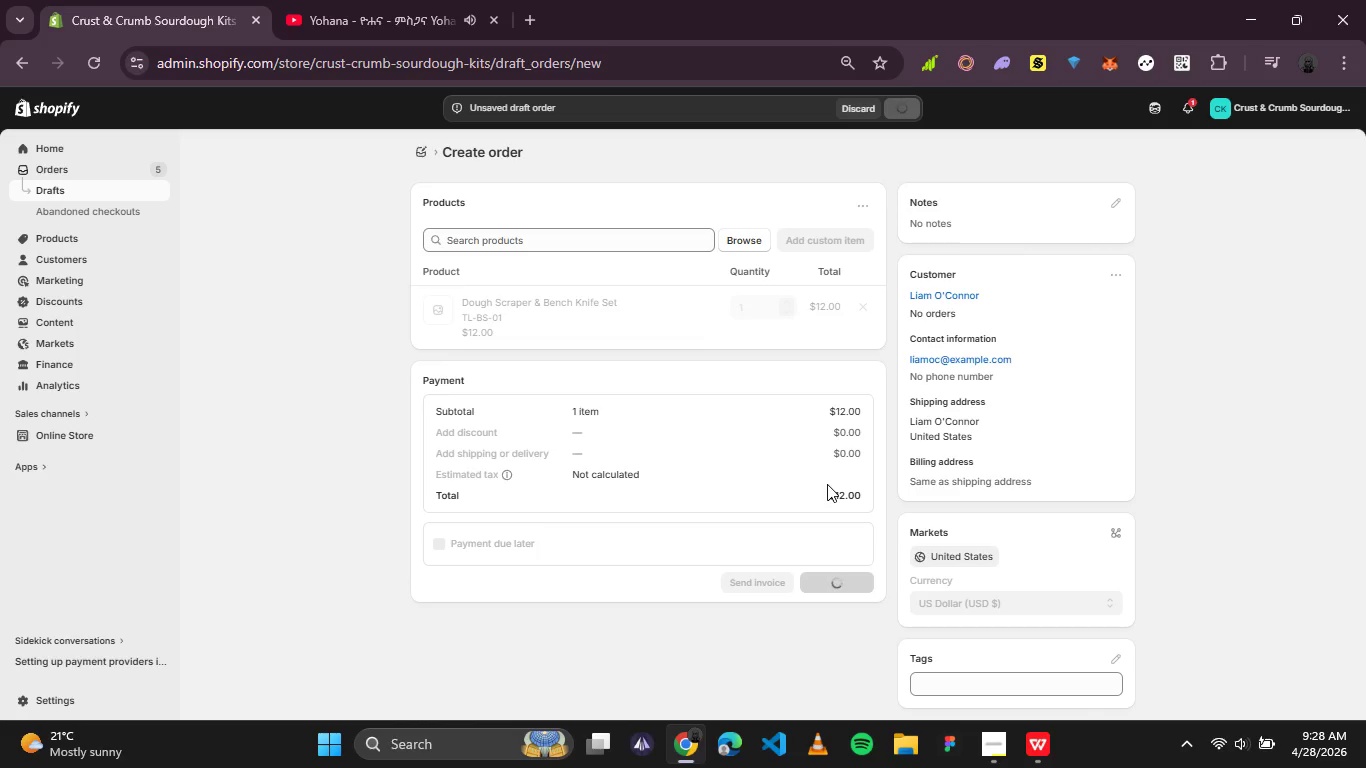 
left_click([877, 448])
 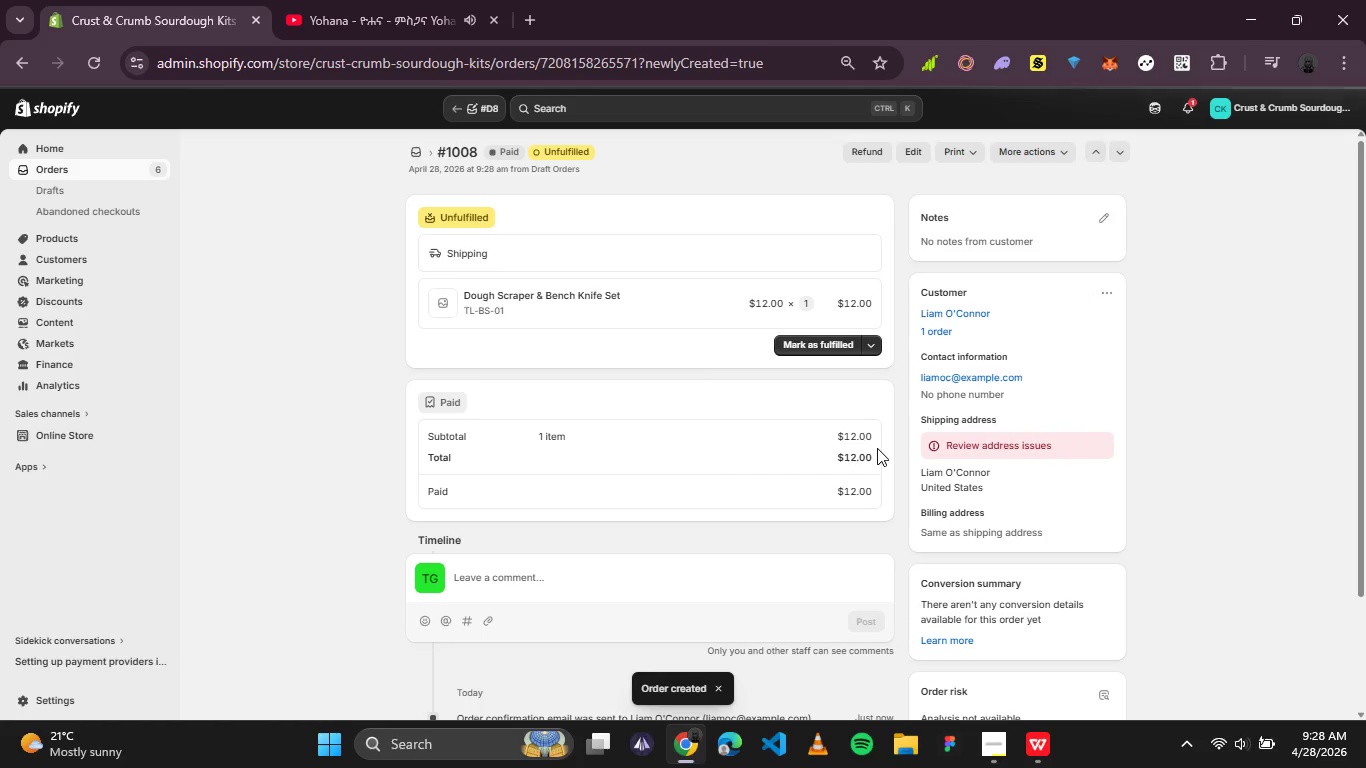 
wait(6.8)
 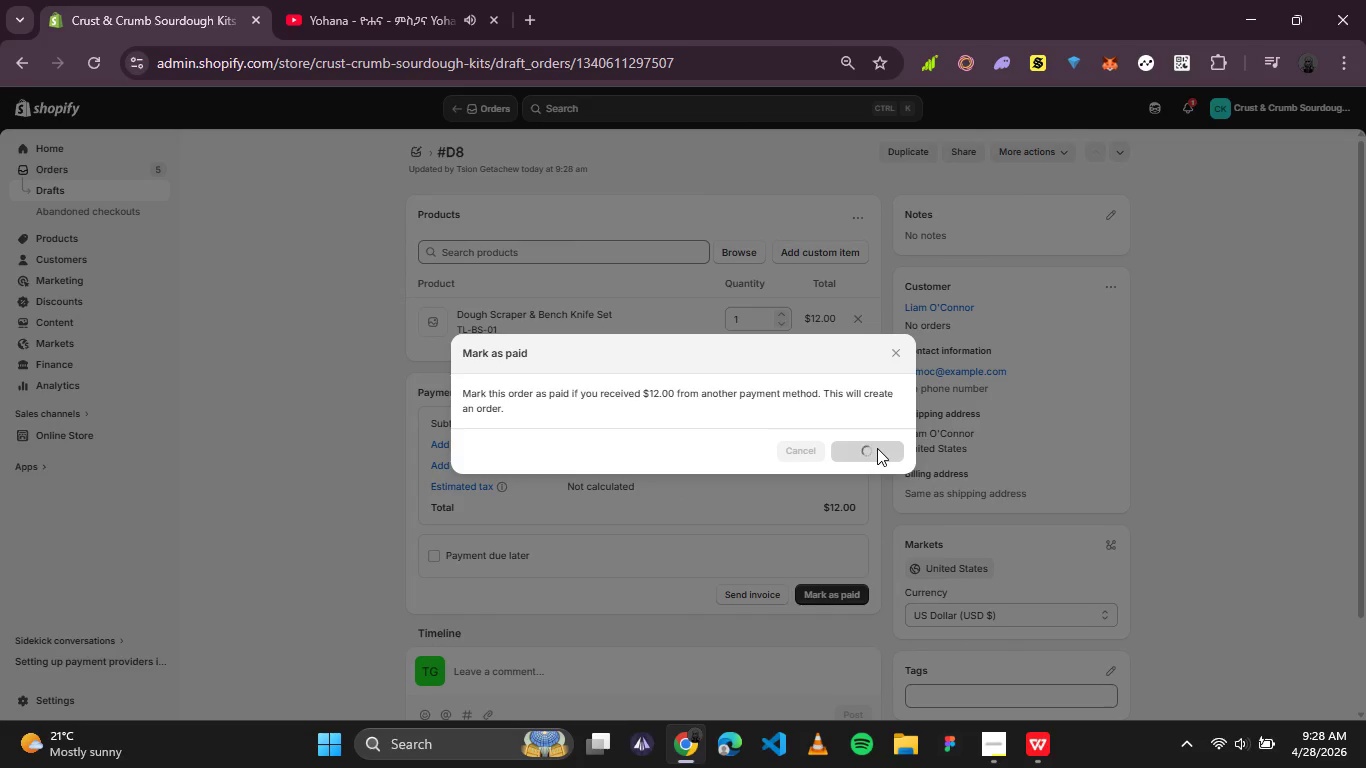 
scroll: coordinate [797, 429], scroll_direction: up, amount: 2.0
 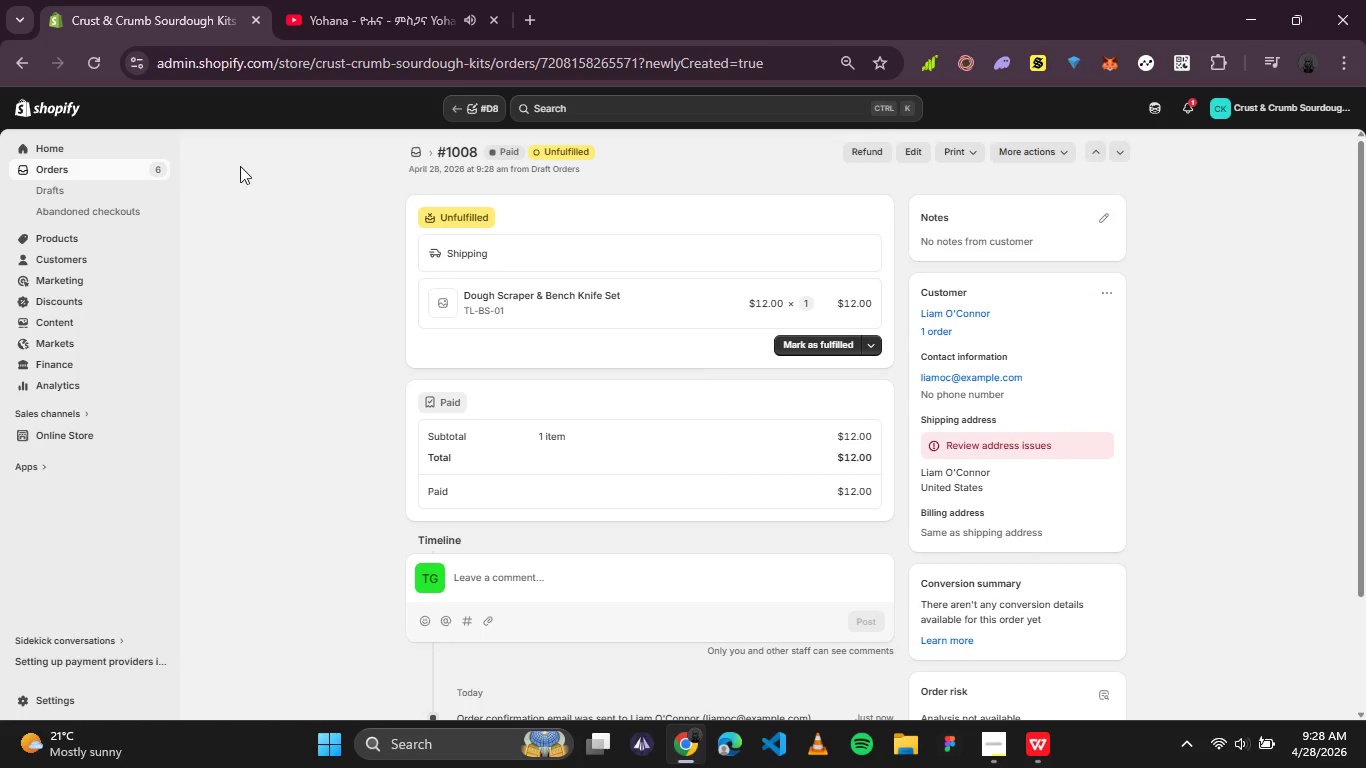 
left_click([120, 165])
 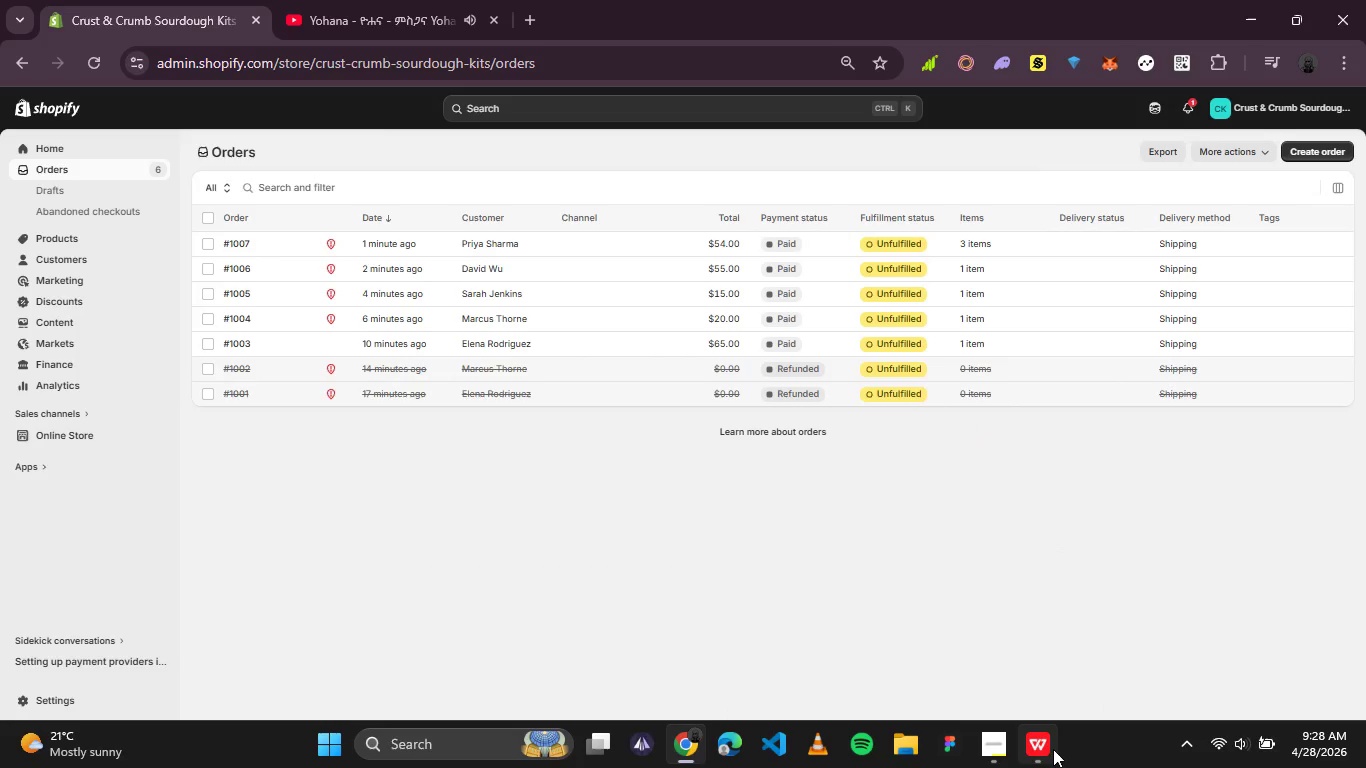 
left_click([1023, 753])
 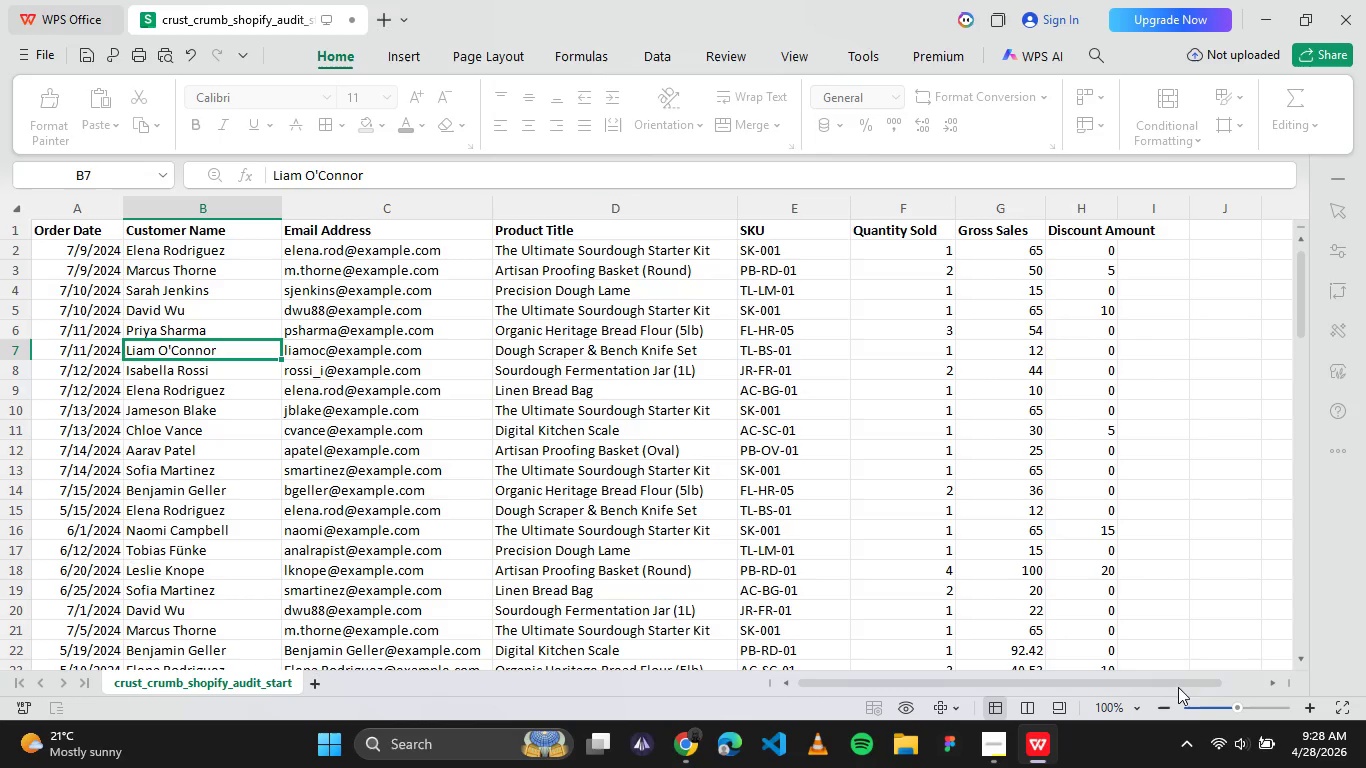 
scroll: coordinate [999, 403], scroll_direction: up, amount: 2.0
 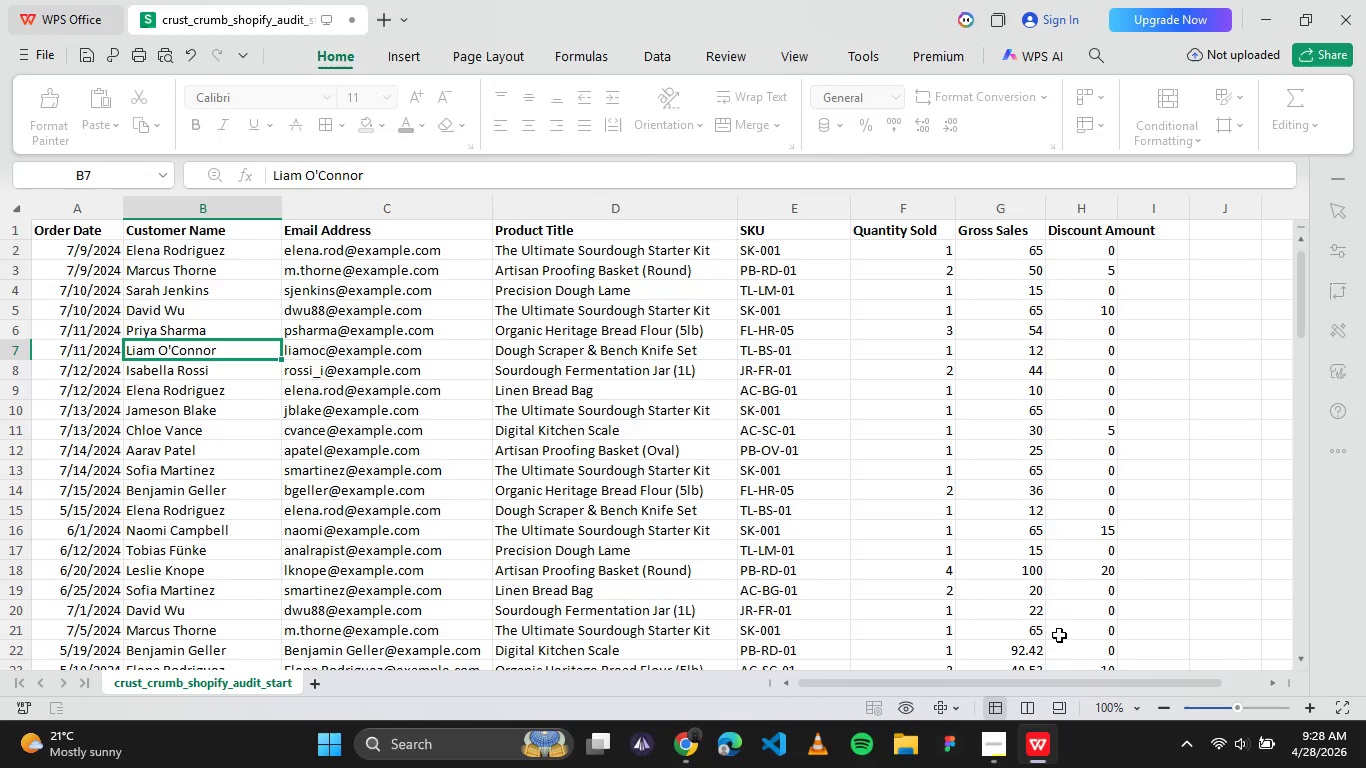 
left_click([1045, 737])
 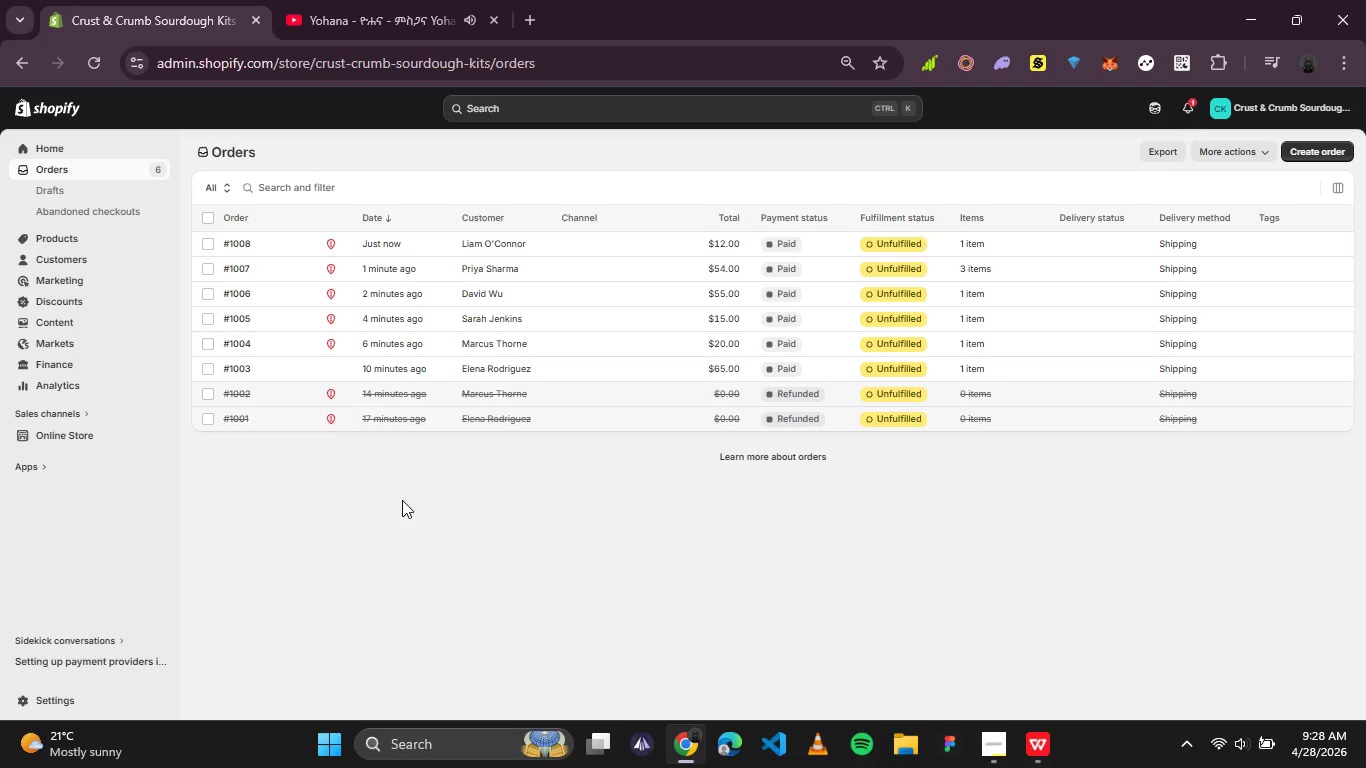 
wait(12.75)
 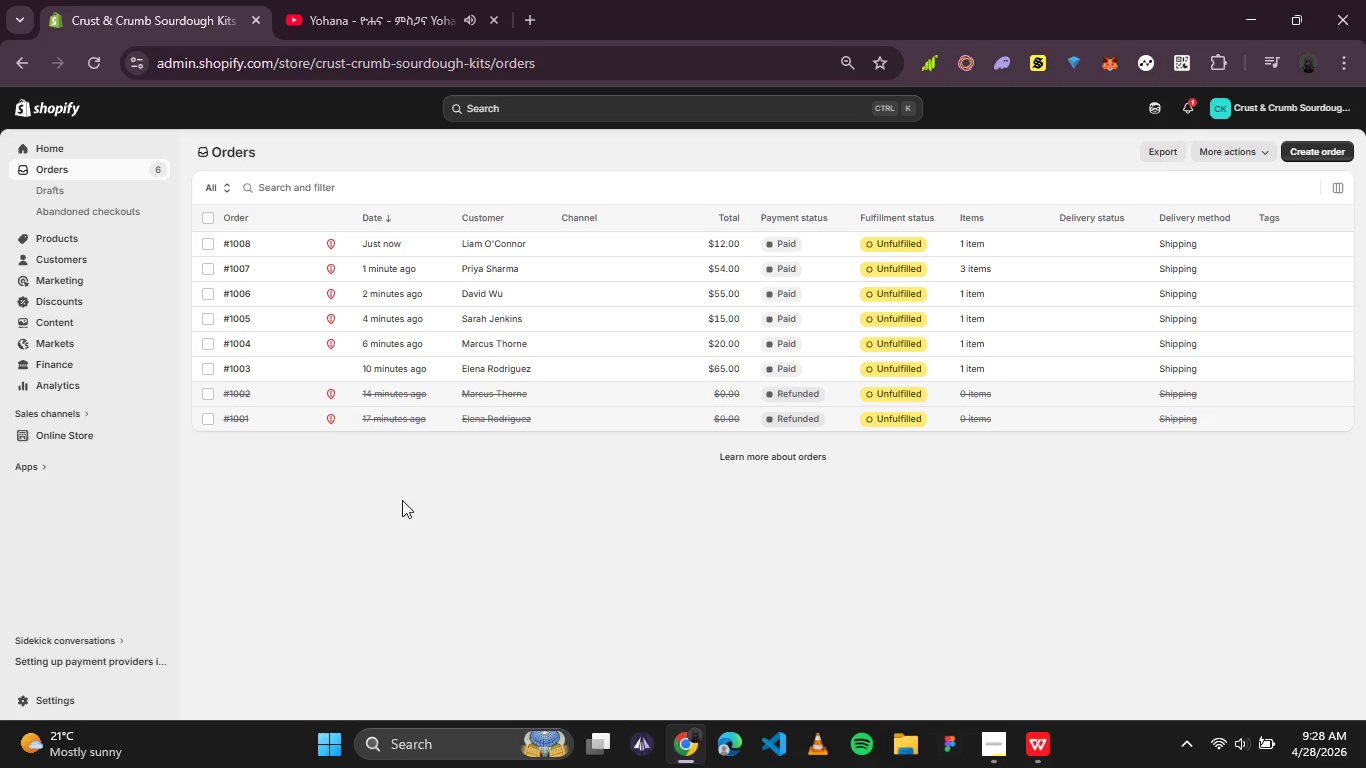 
left_click([1338, 146])
 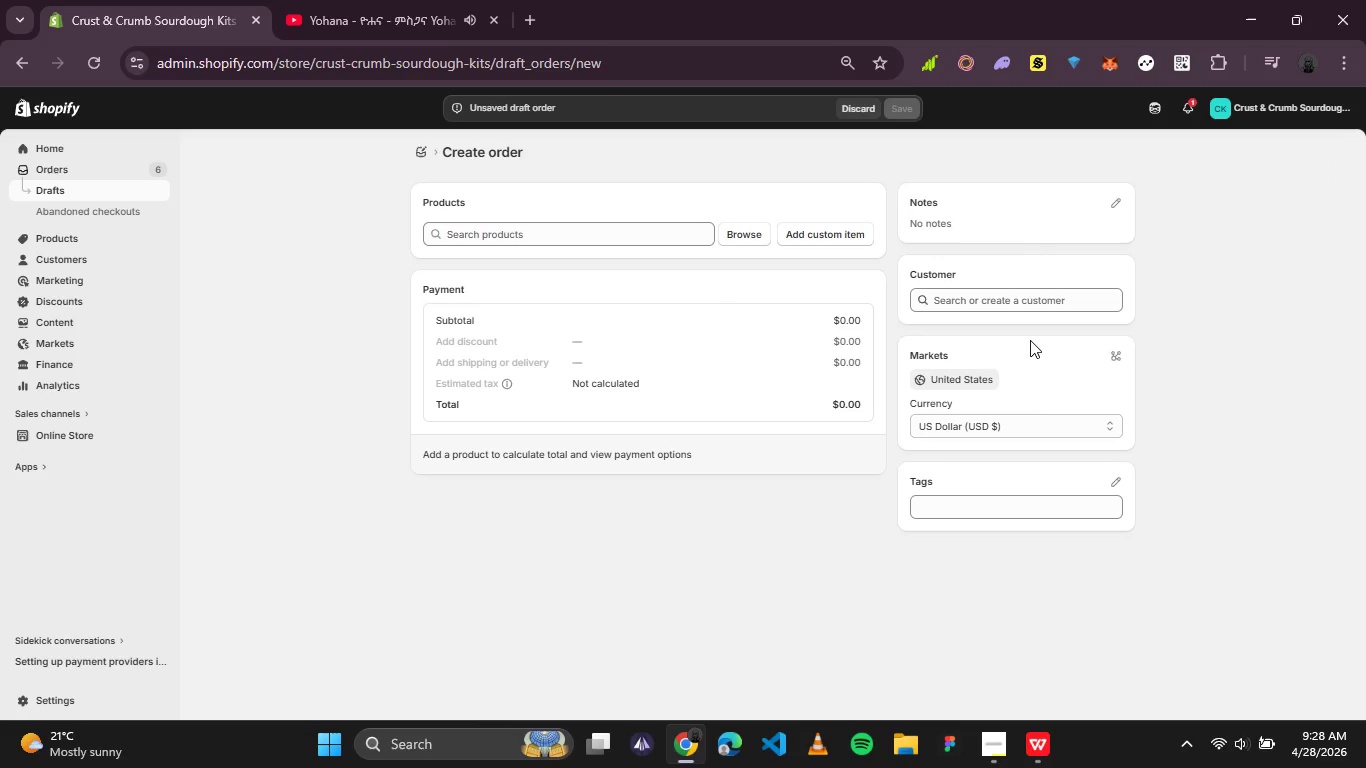 
wait(6.84)
 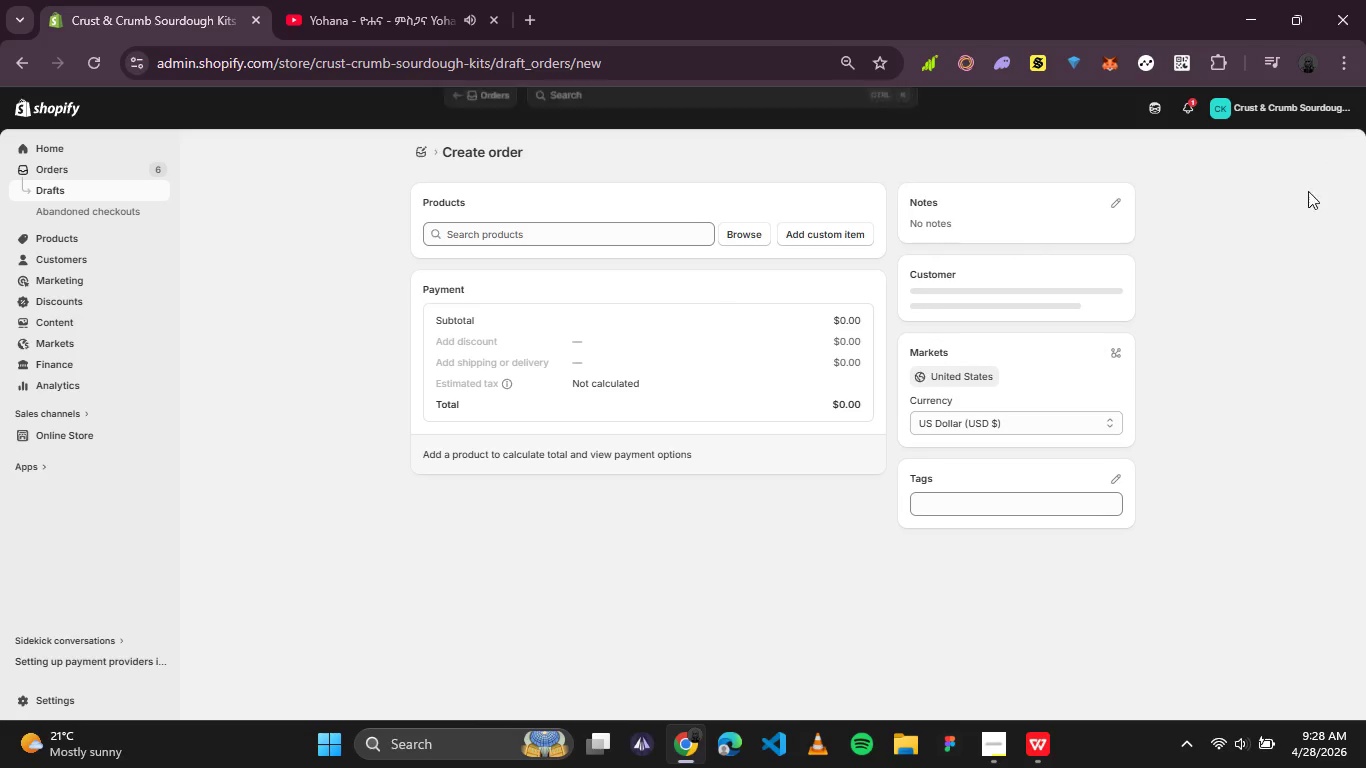 
left_click([1035, 723])
 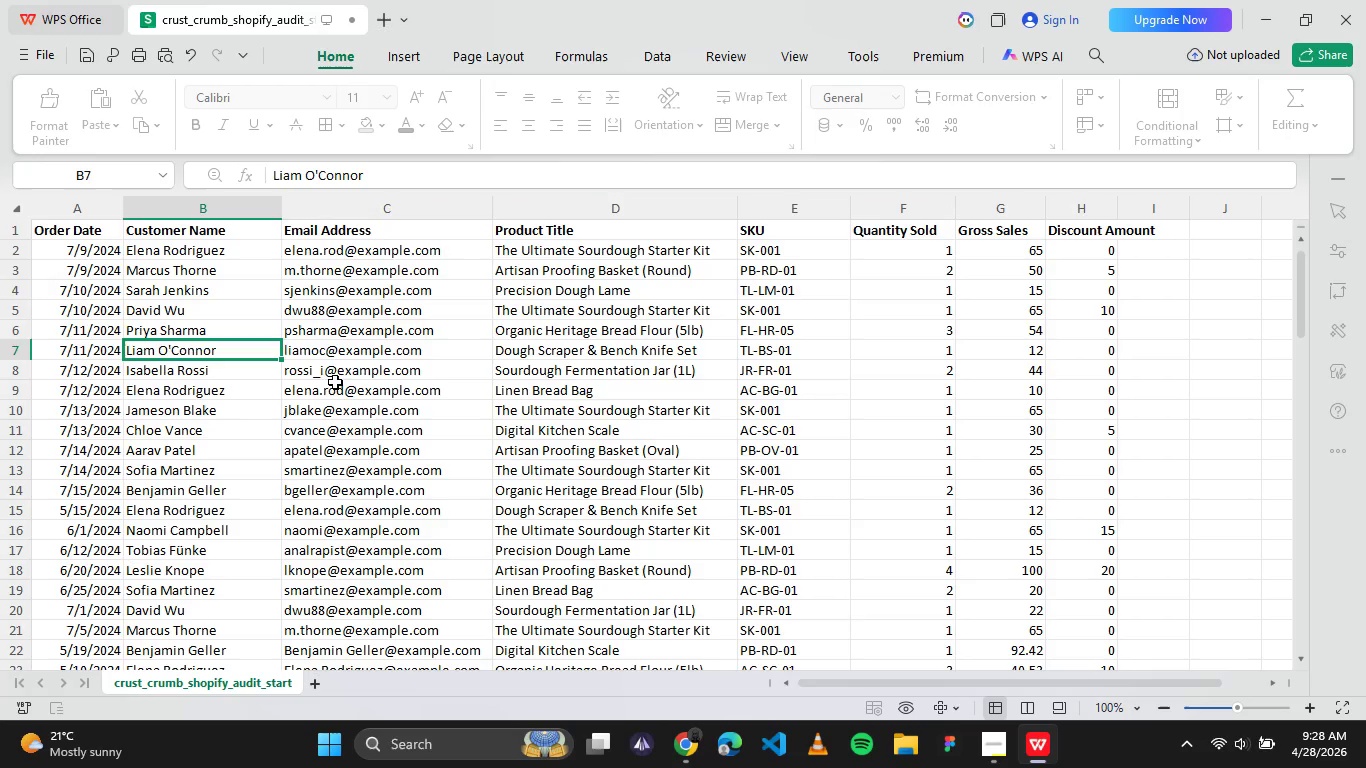 
left_click([337, 371])
 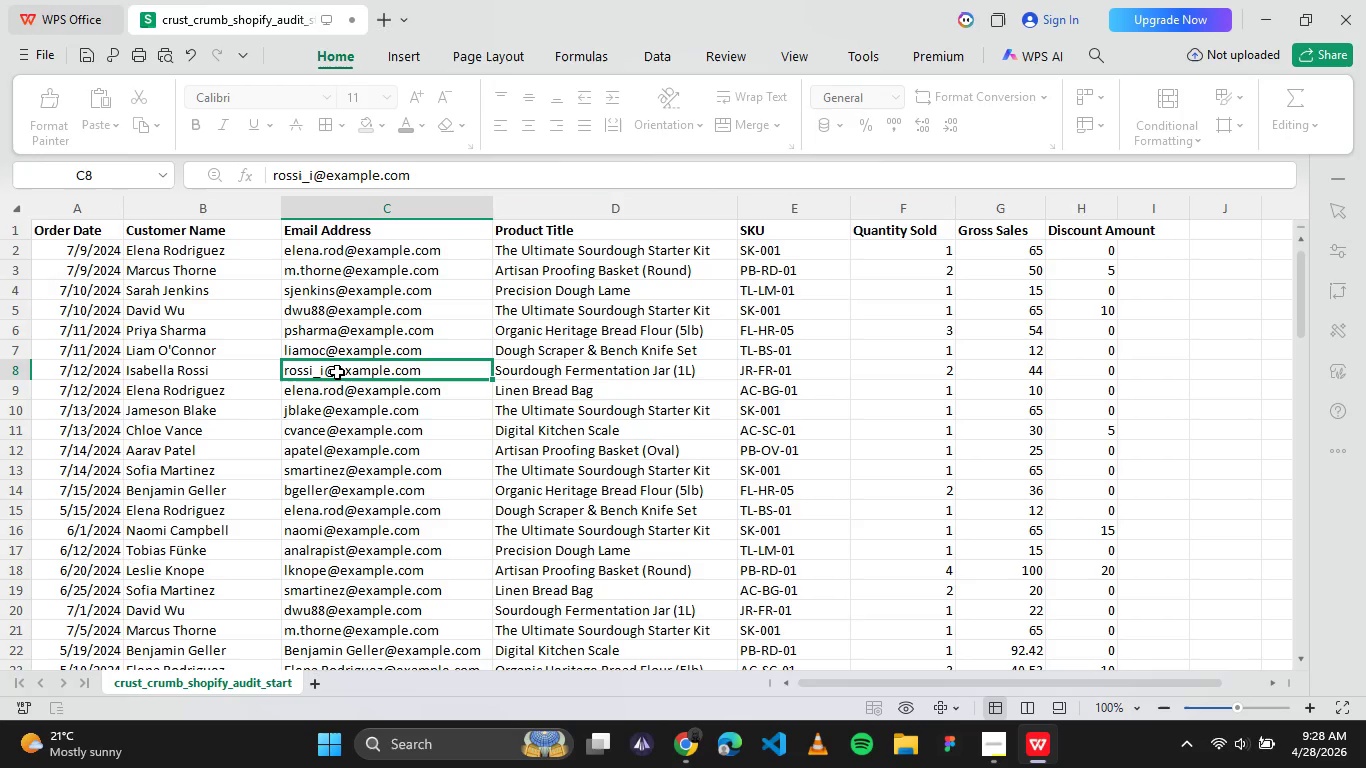 
key(Control+C)
 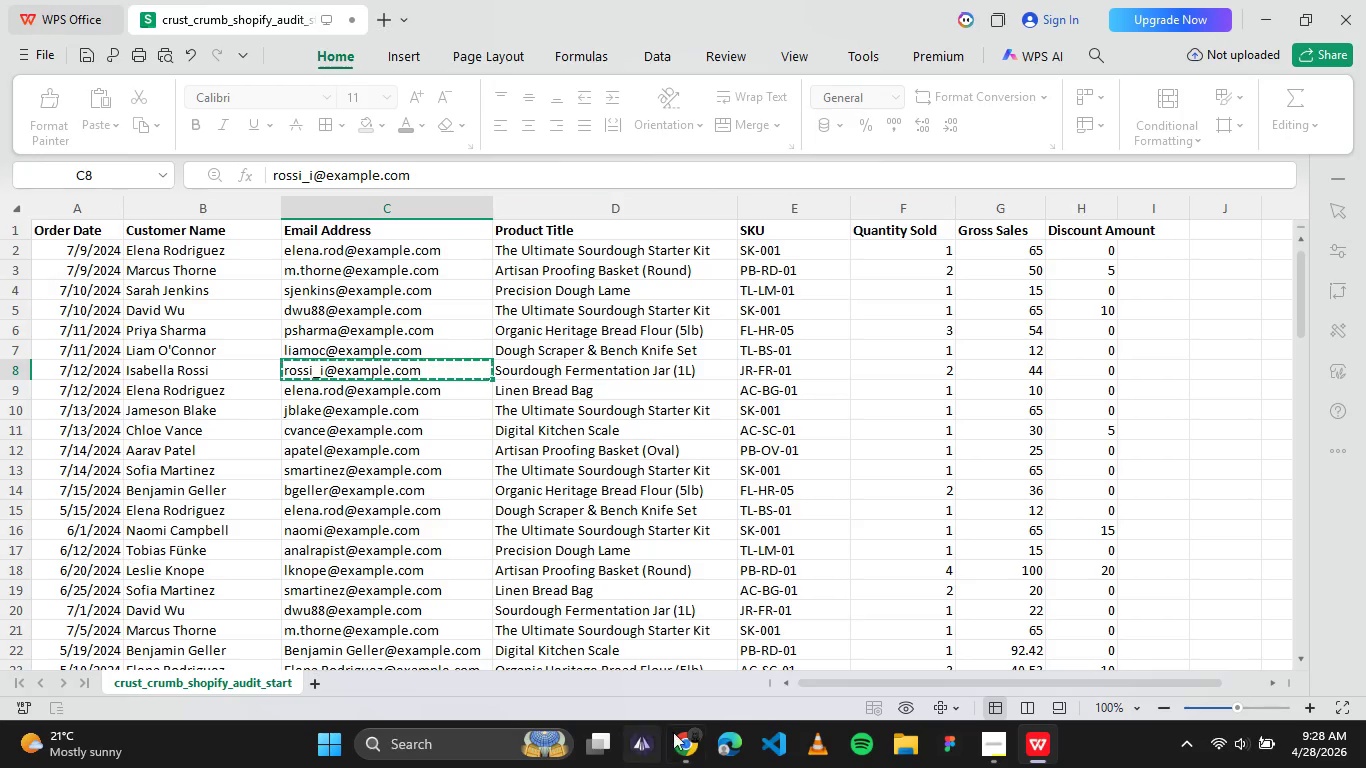 
left_click([685, 741])
 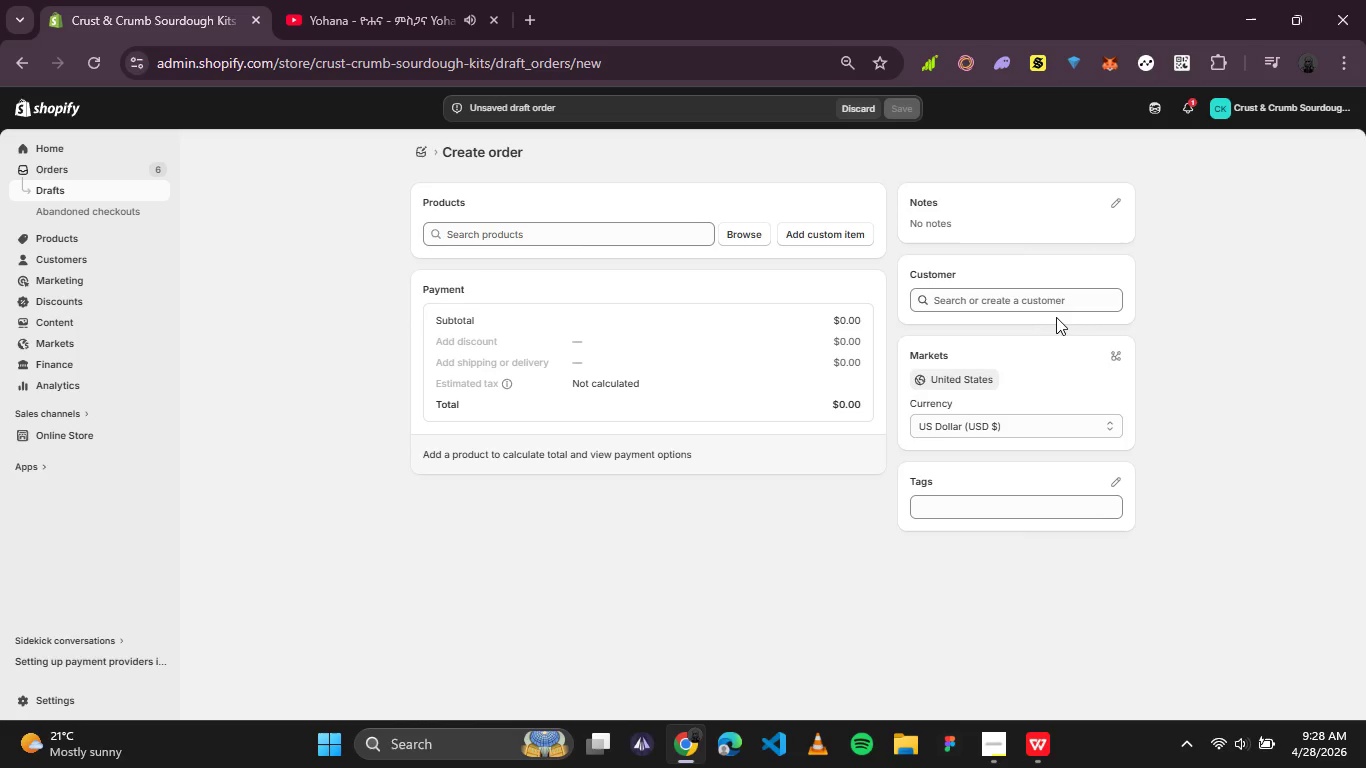 
left_click([1066, 300])
 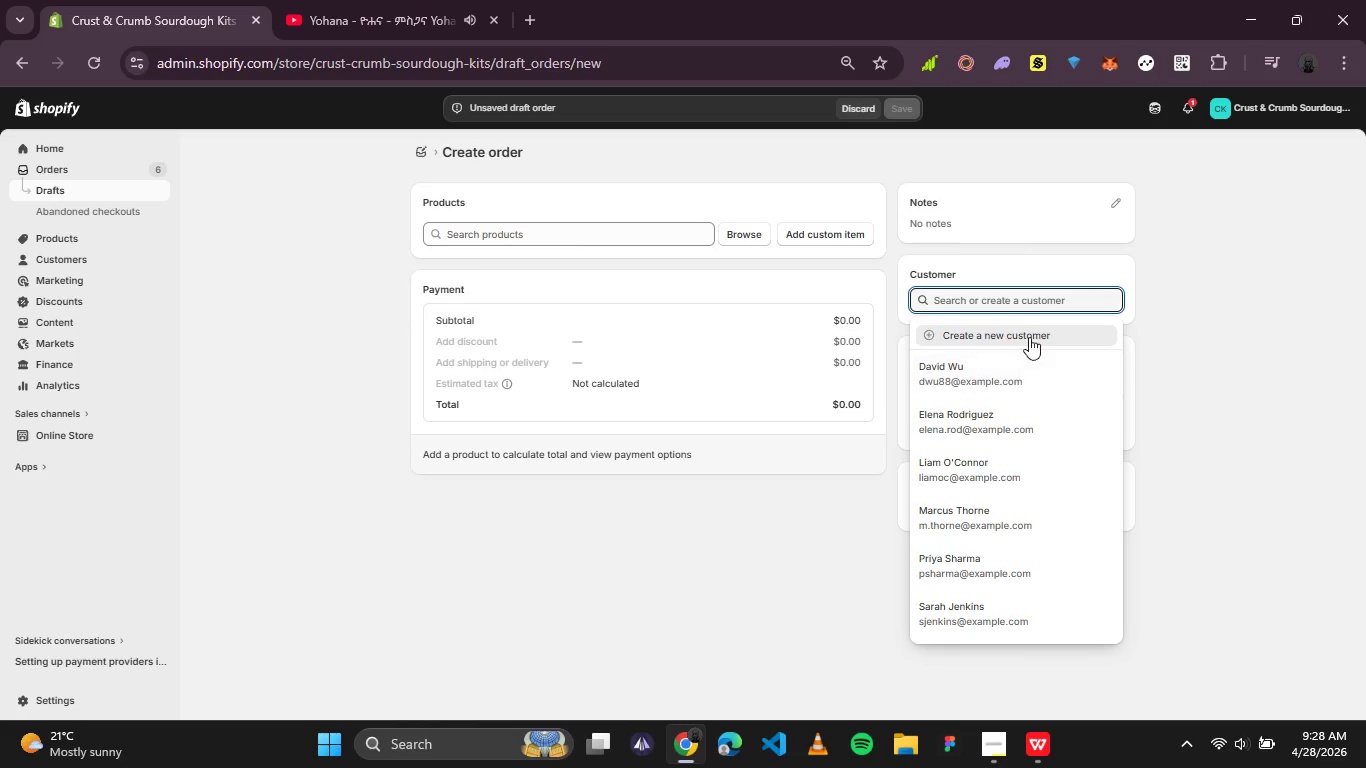 
left_click([1029, 337])
 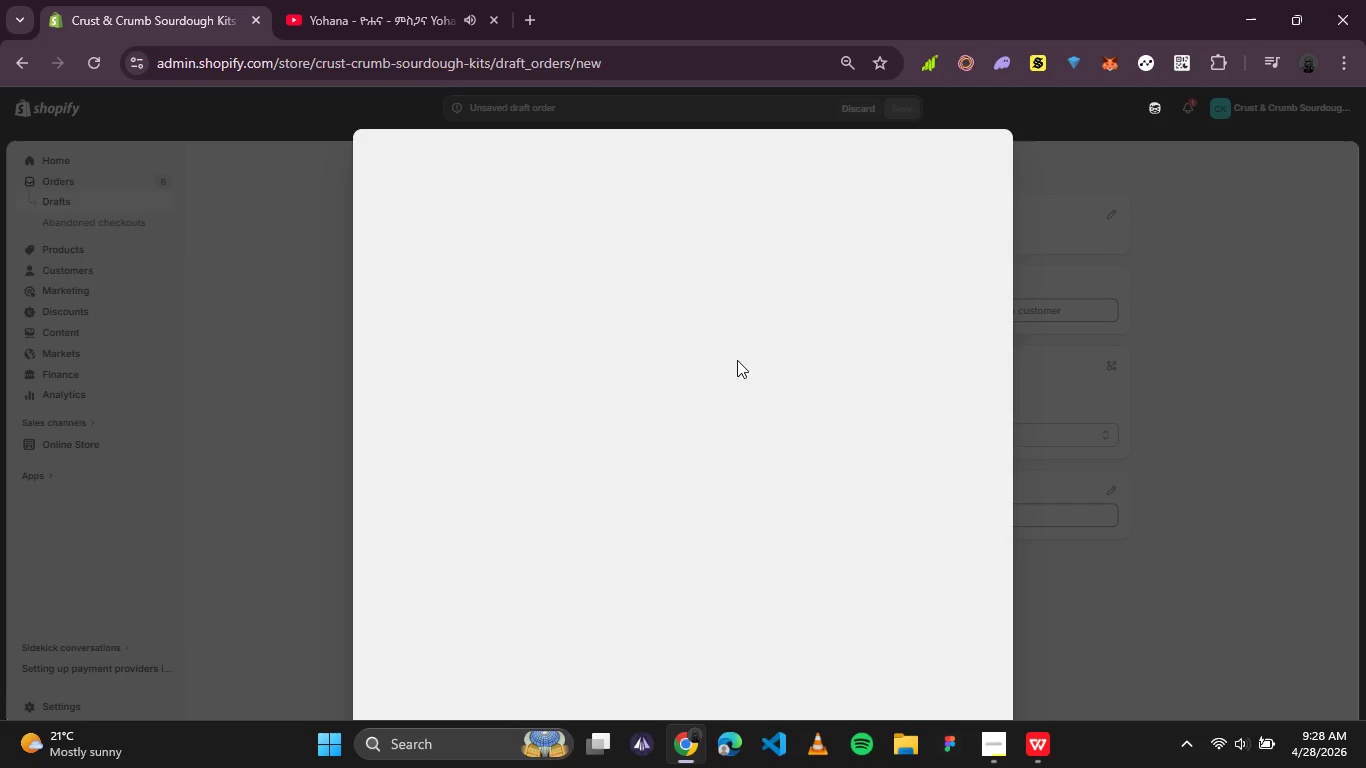 
mouse_move([538, 370])
 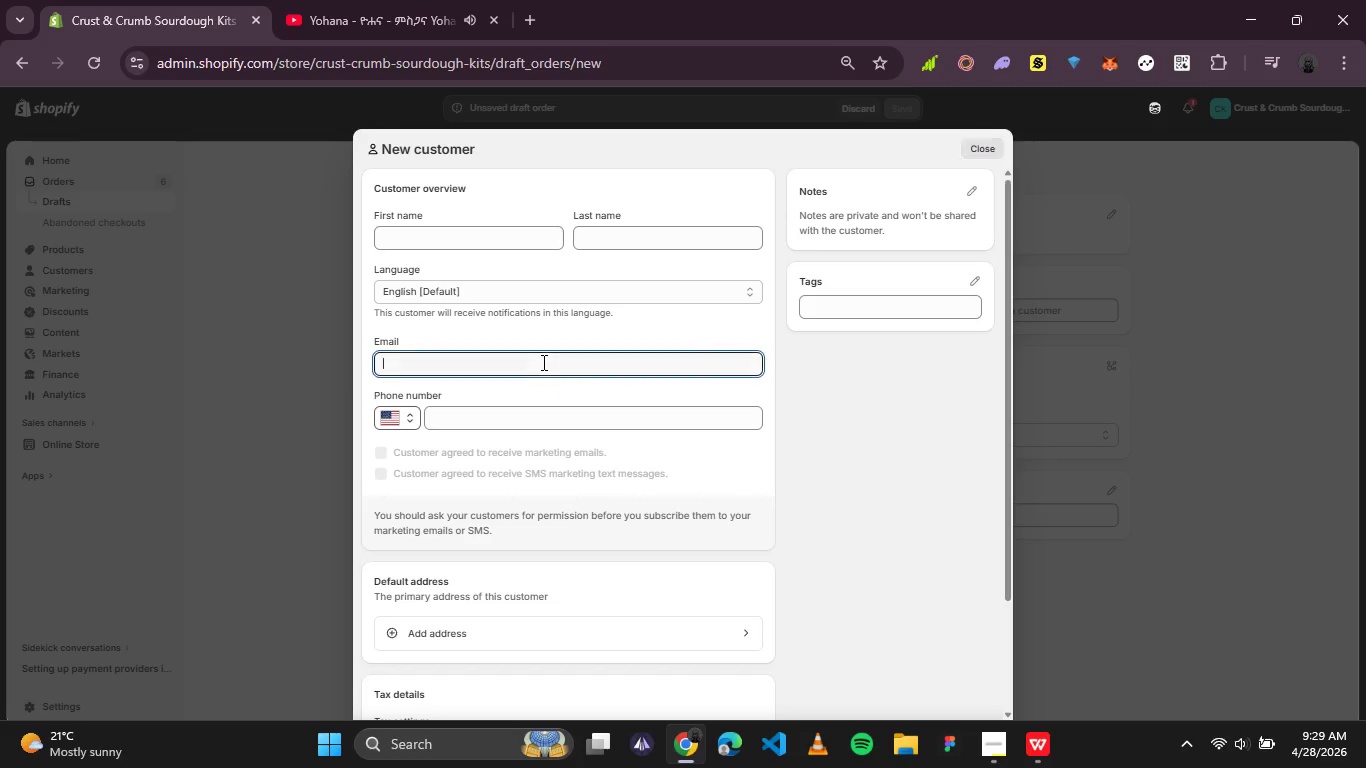 
left_click([542, 362])
 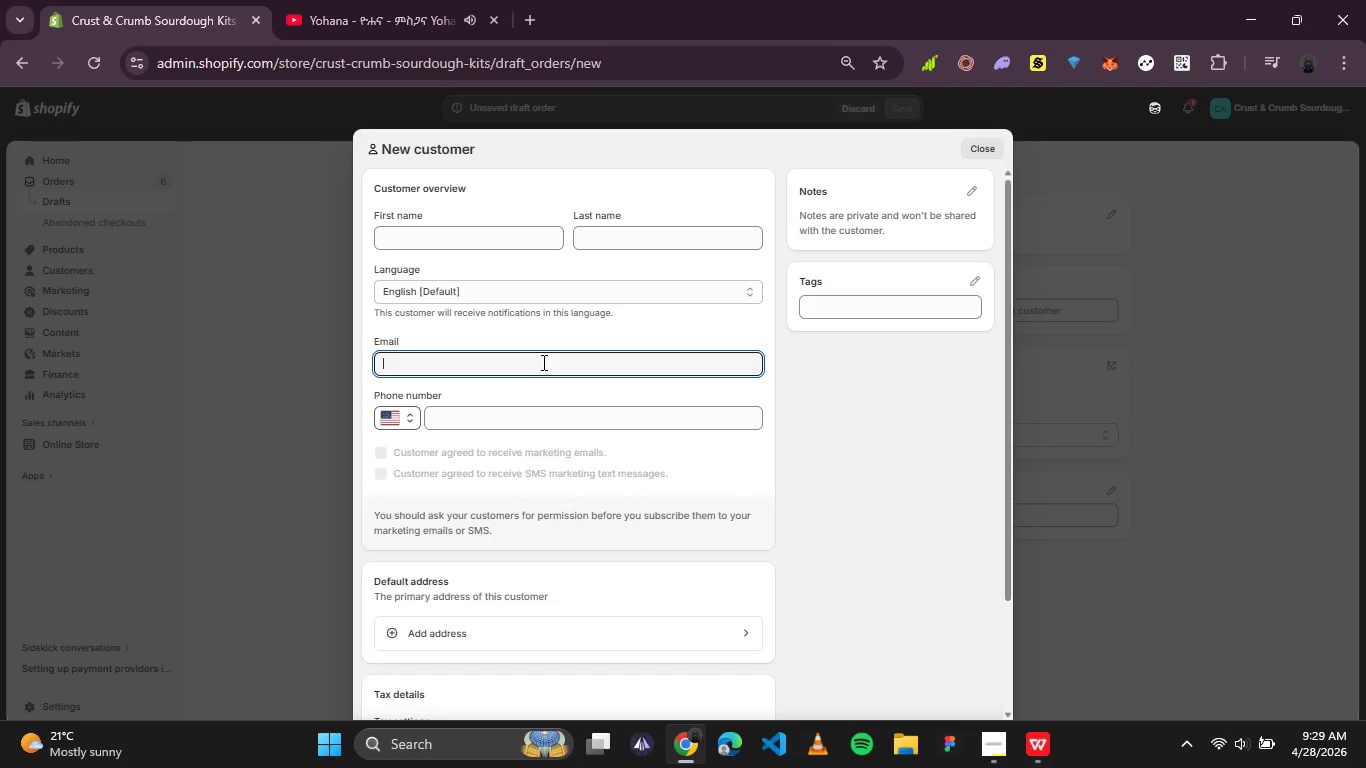 
key(Control+V)
 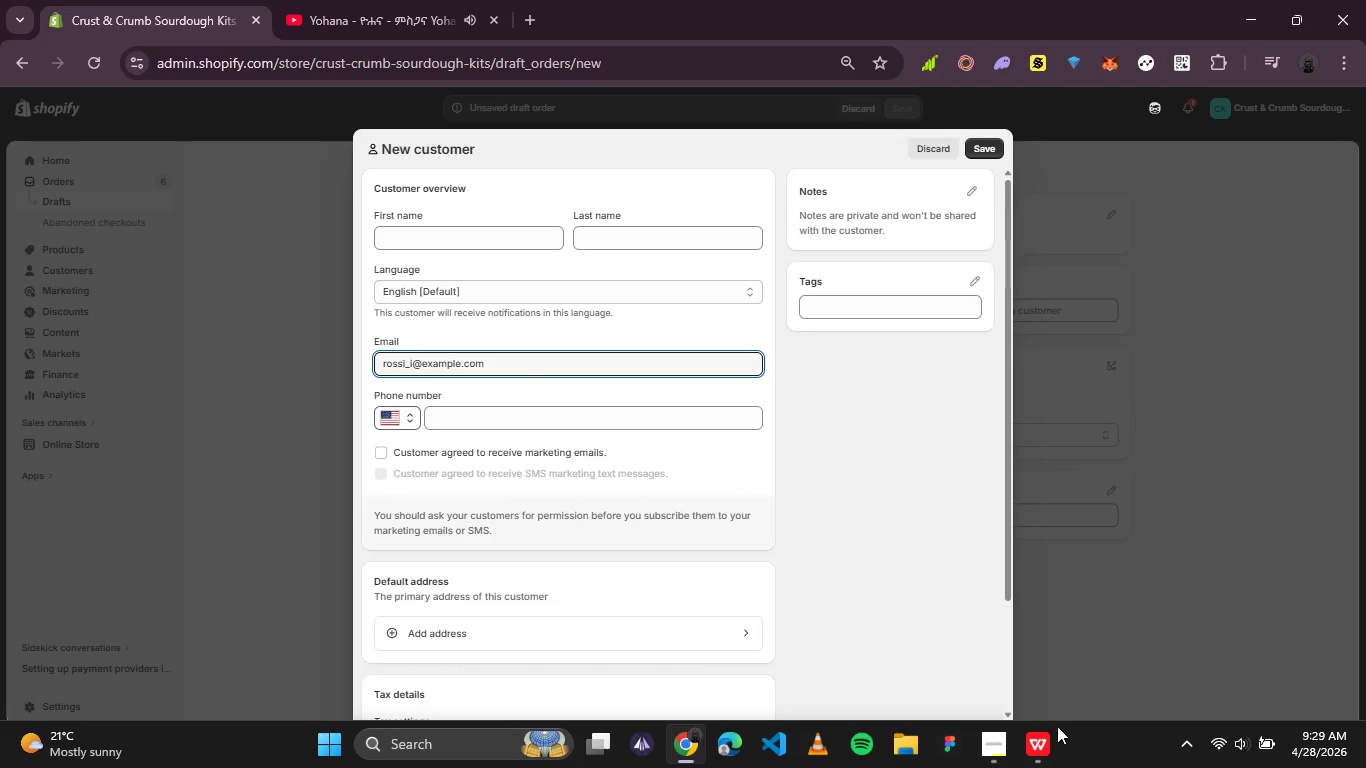 
left_click([1057, 743])
 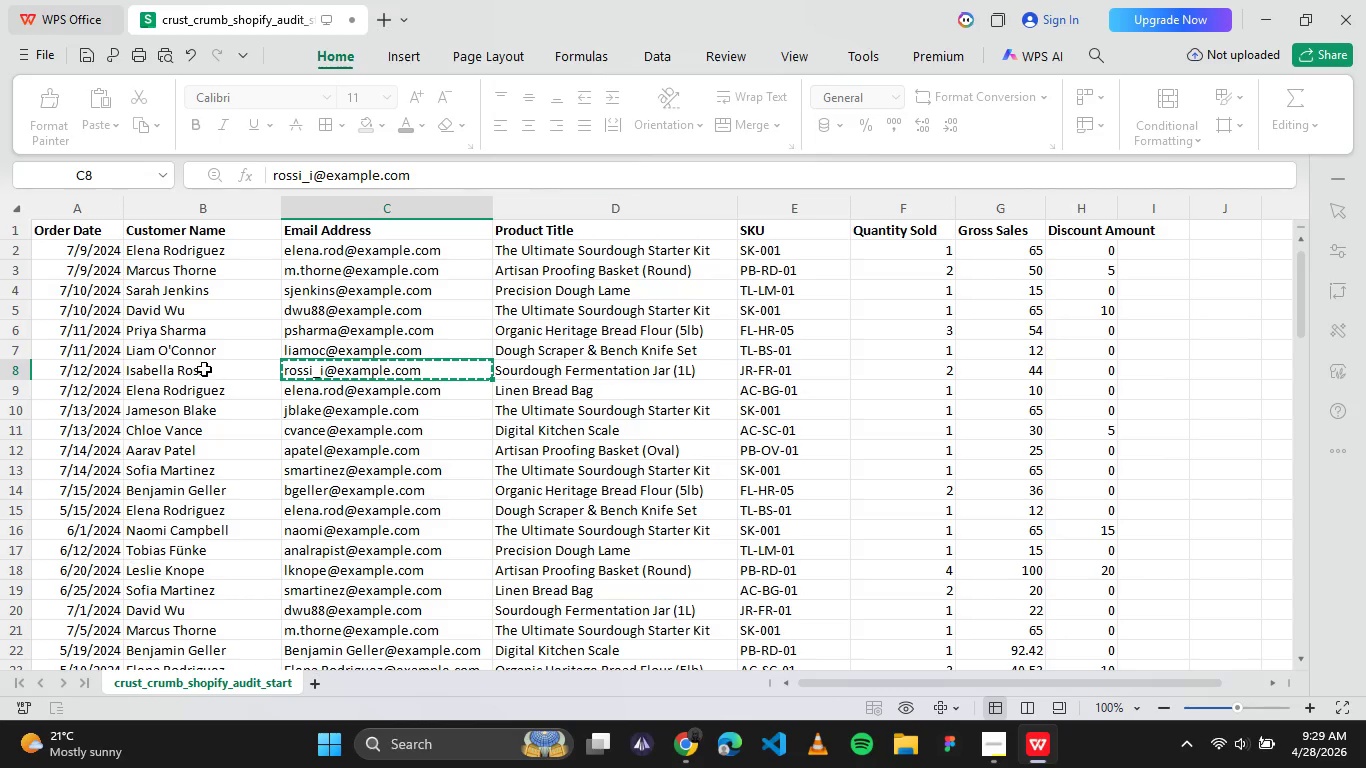 
left_click([201, 368])
 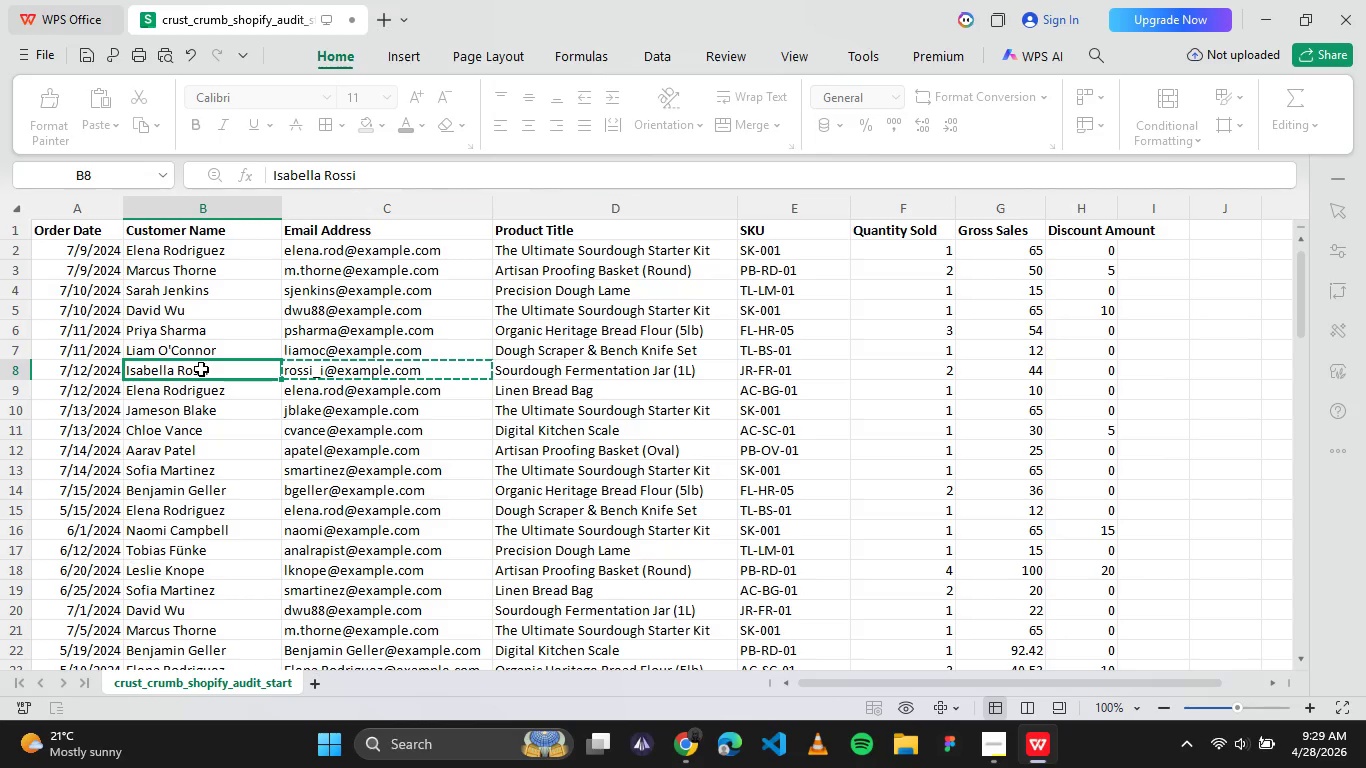 
key(Control+C)
 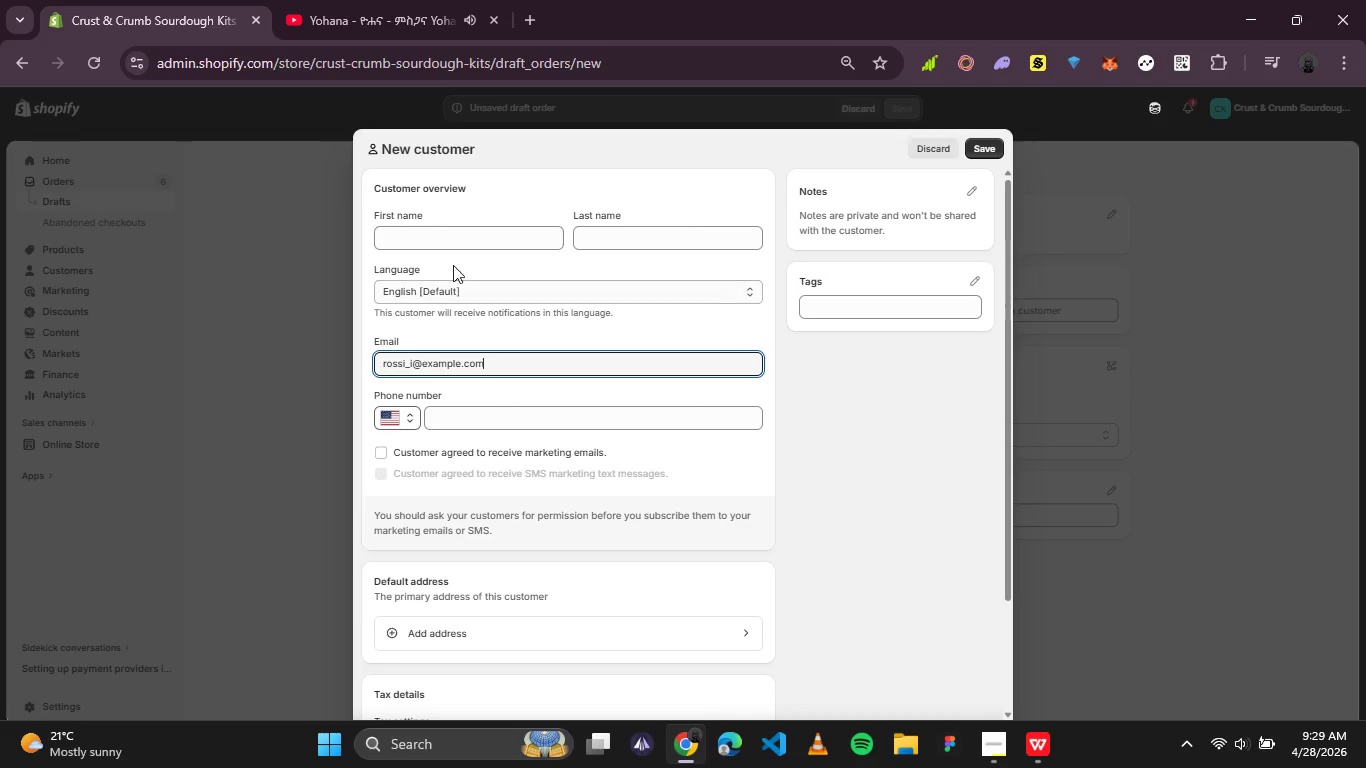 
left_click([436, 221])
 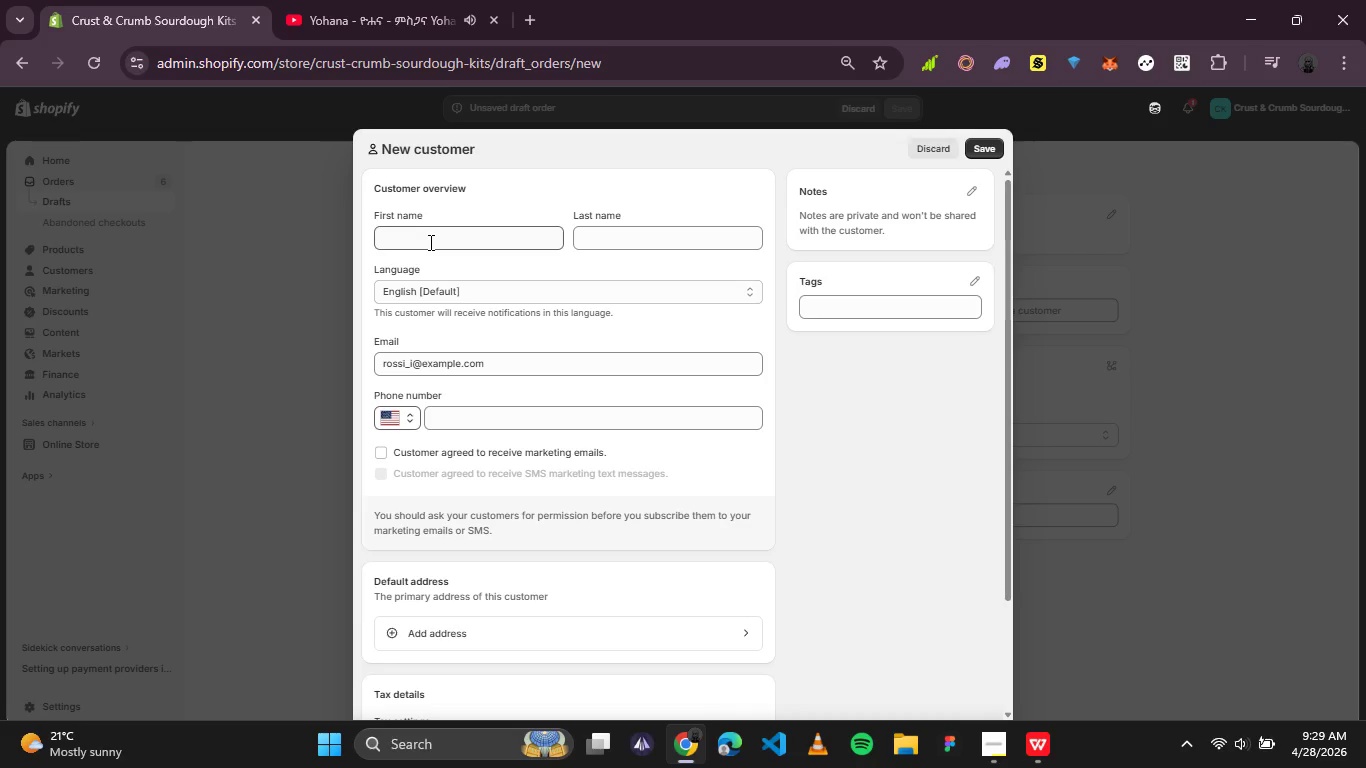 
left_click([429, 242])
 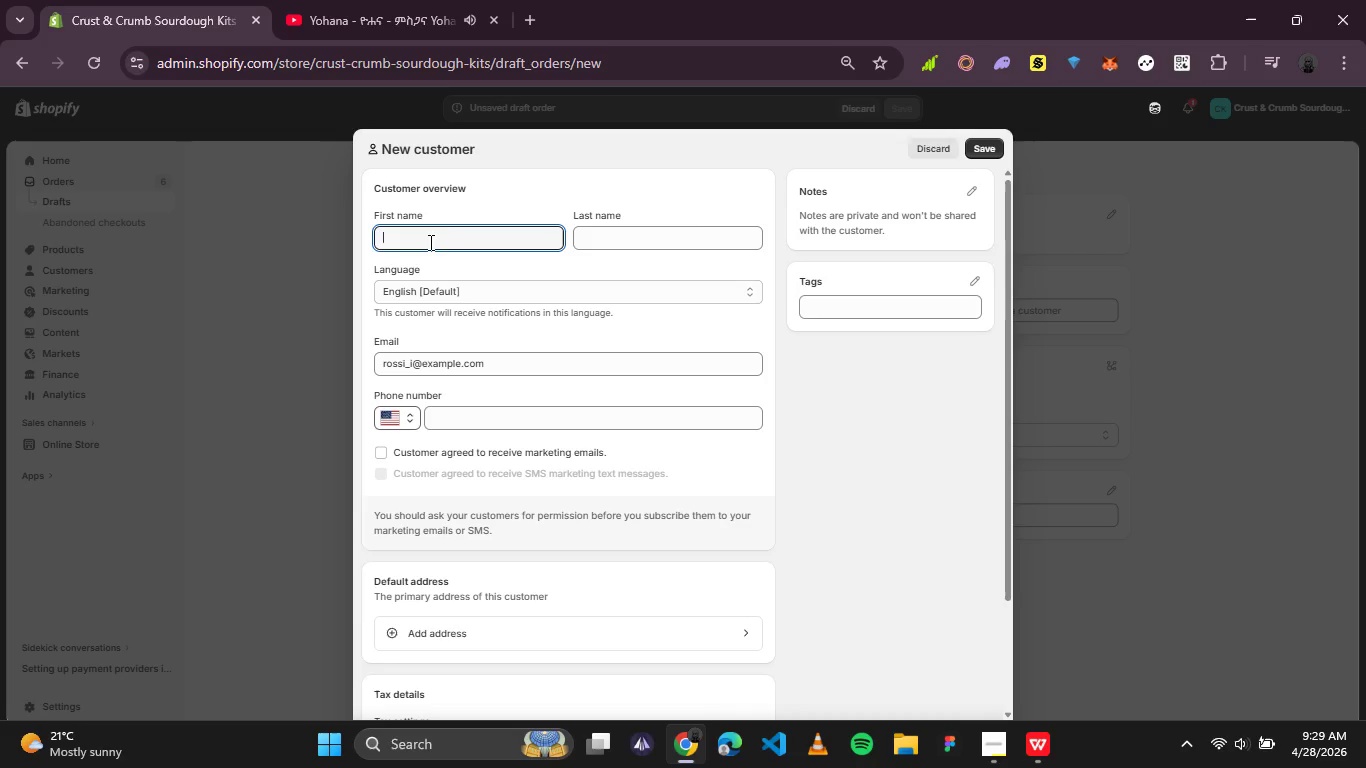 
key(Control+V)
 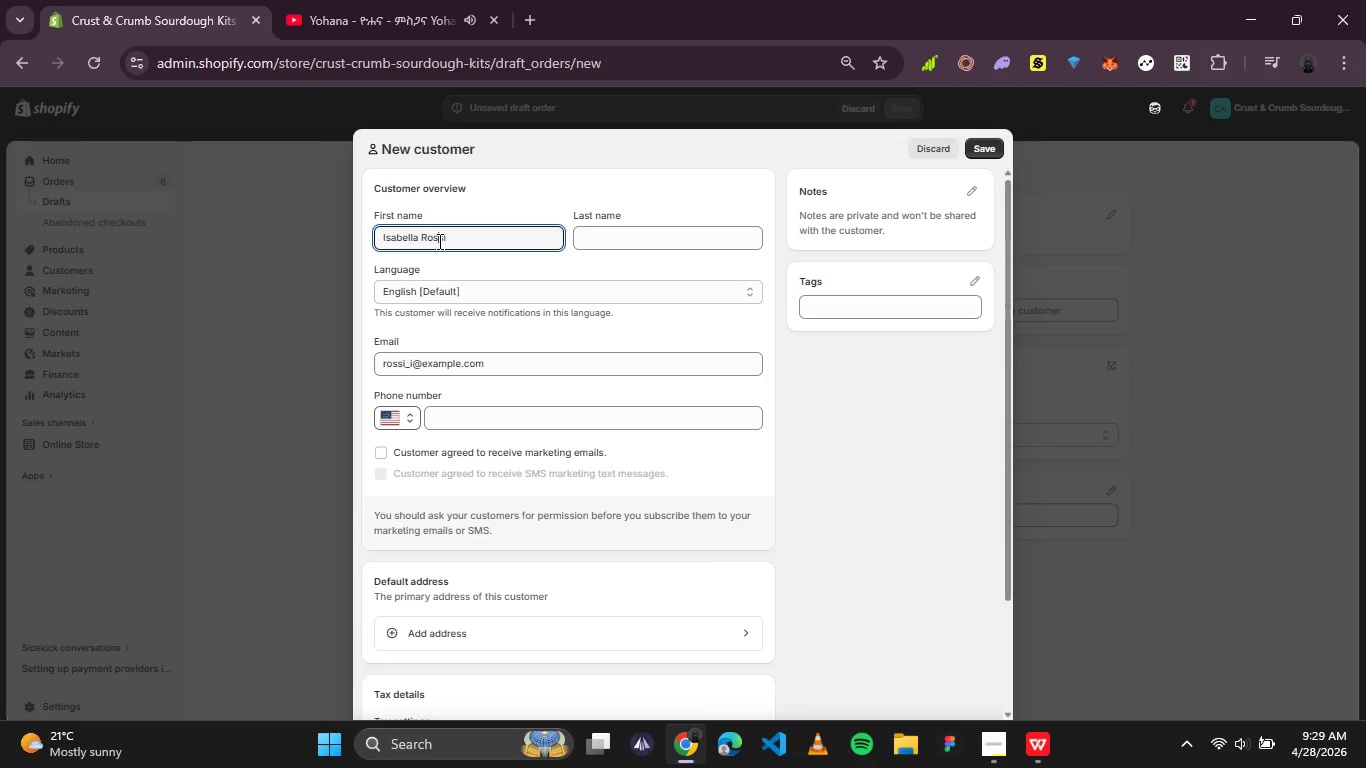 
double_click([438, 241])
 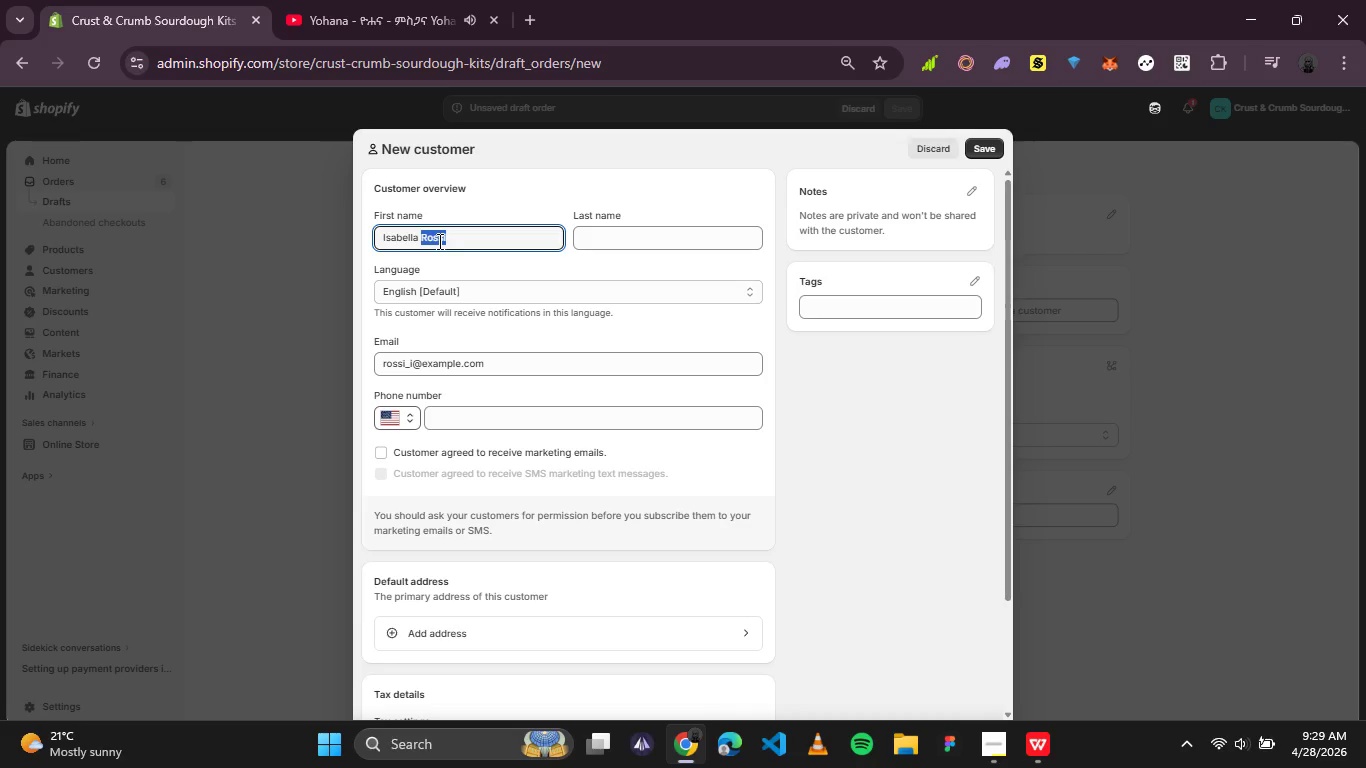 
key(Control+X)
 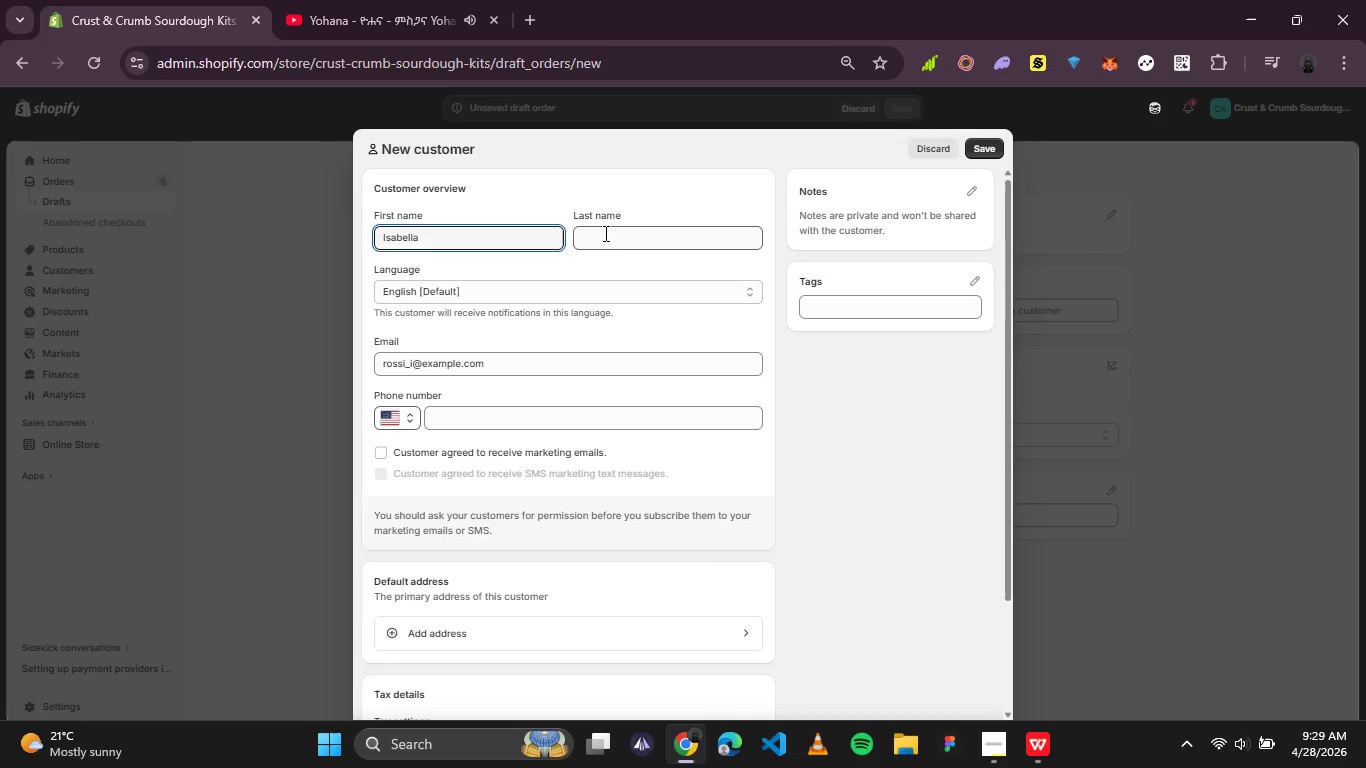 
left_click([603, 237])
 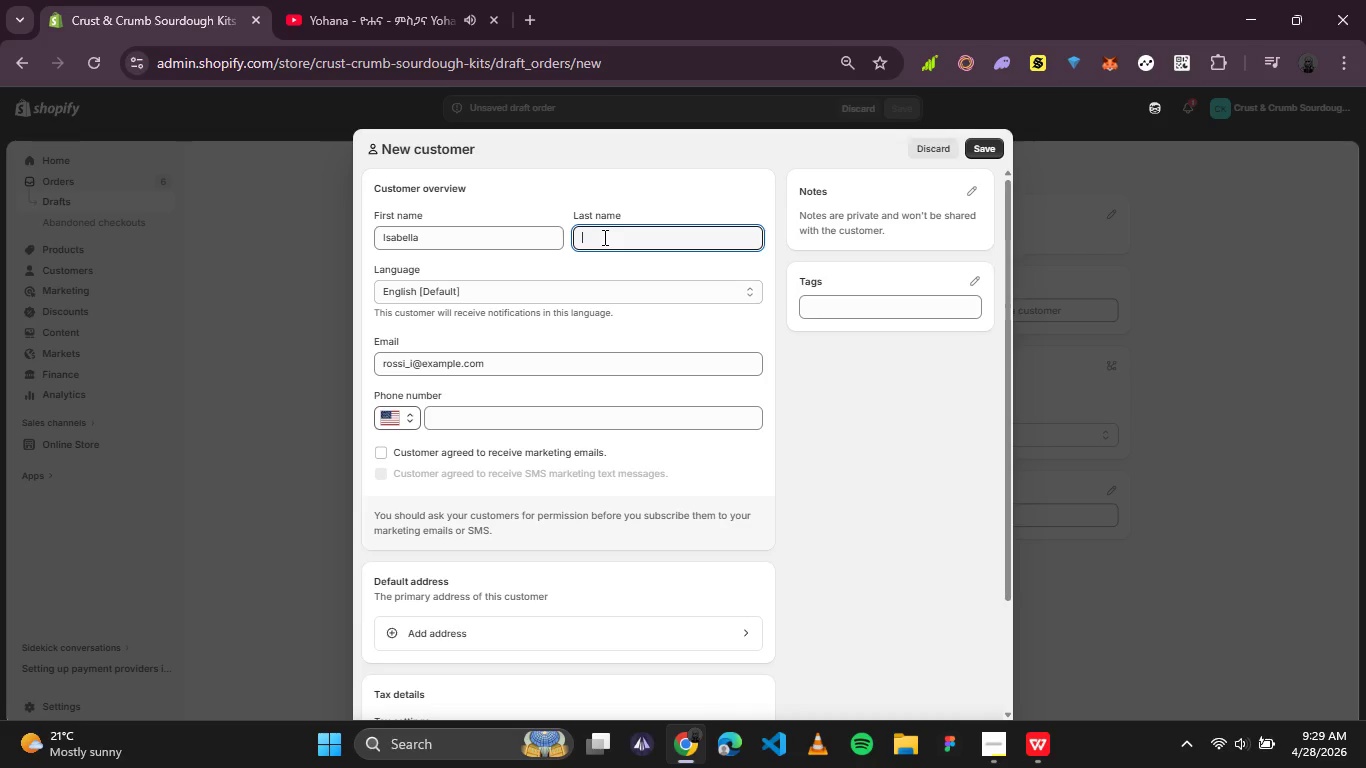 
key(Control+V)
 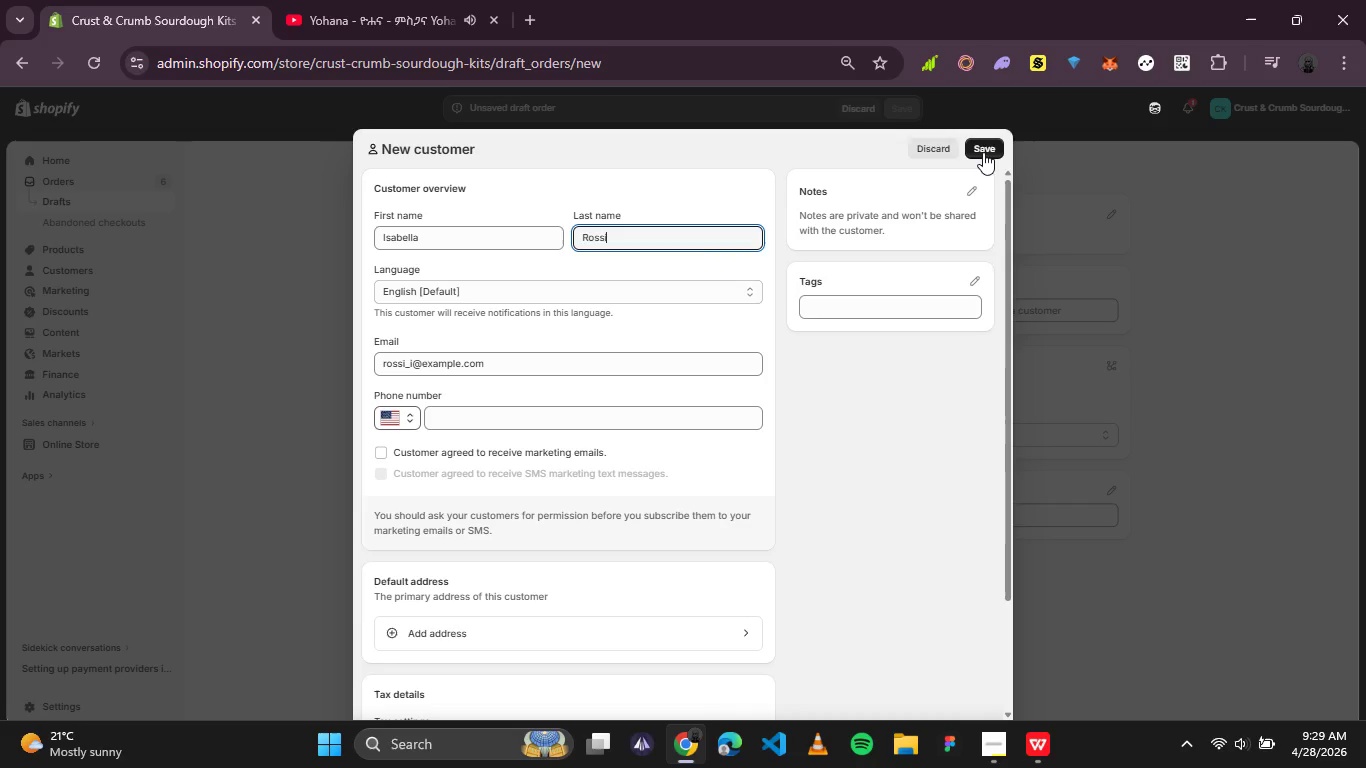 
left_click([983, 150])
 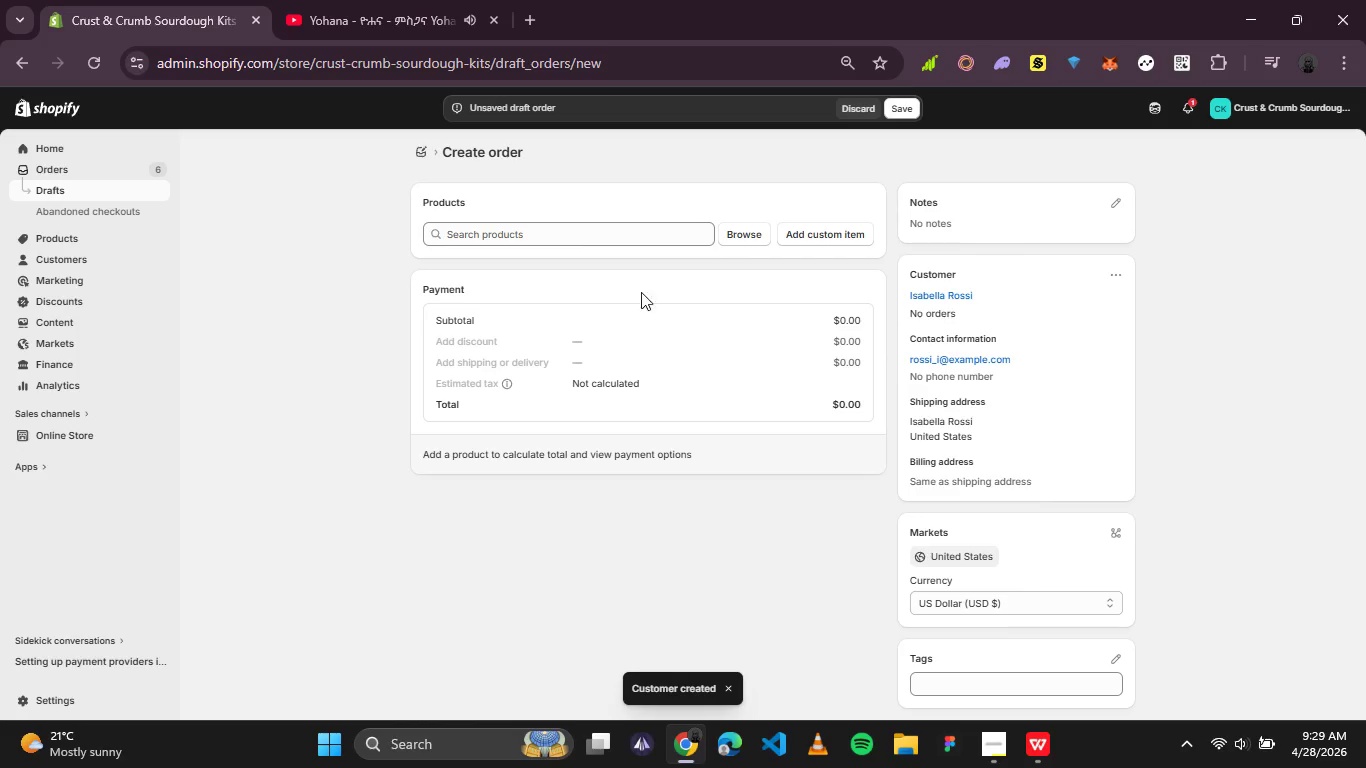 
wait(5.08)
 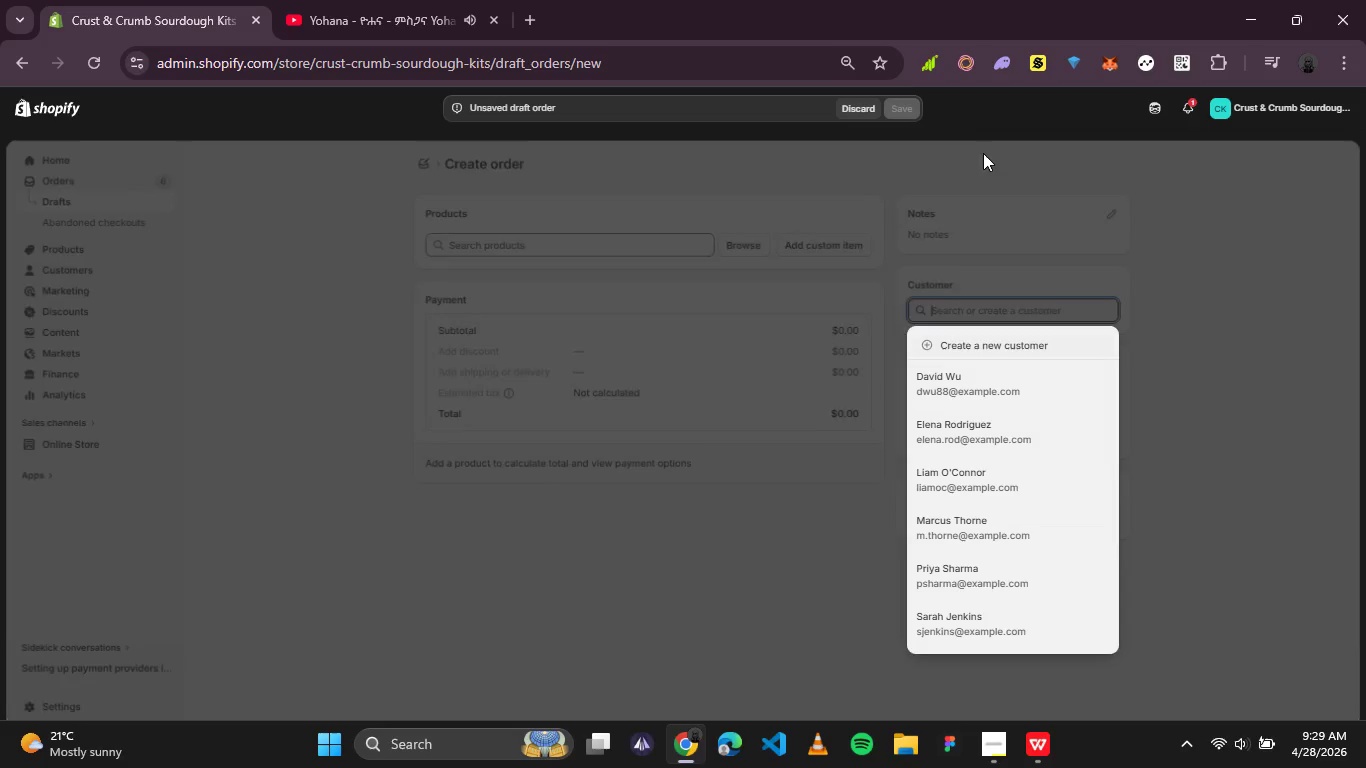 
left_click([755, 241])
 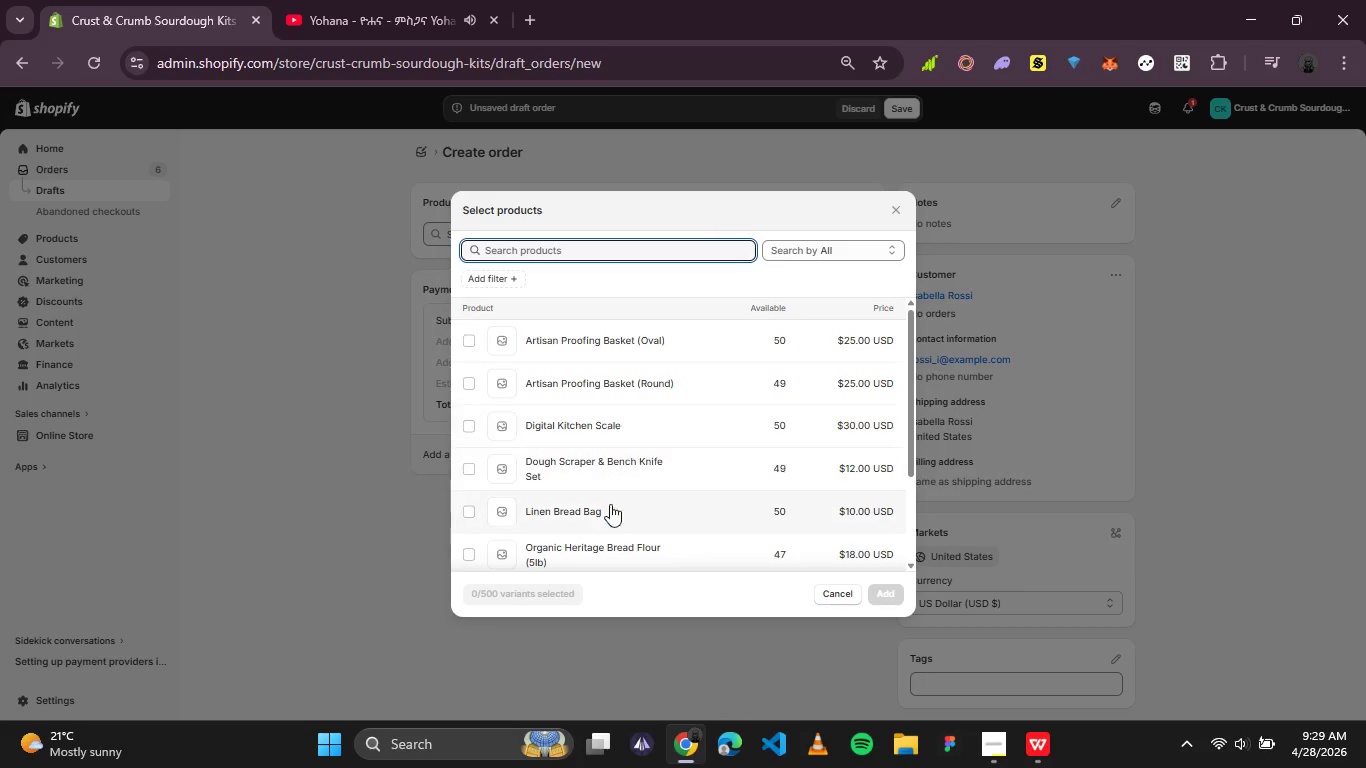 
wait(5.55)
 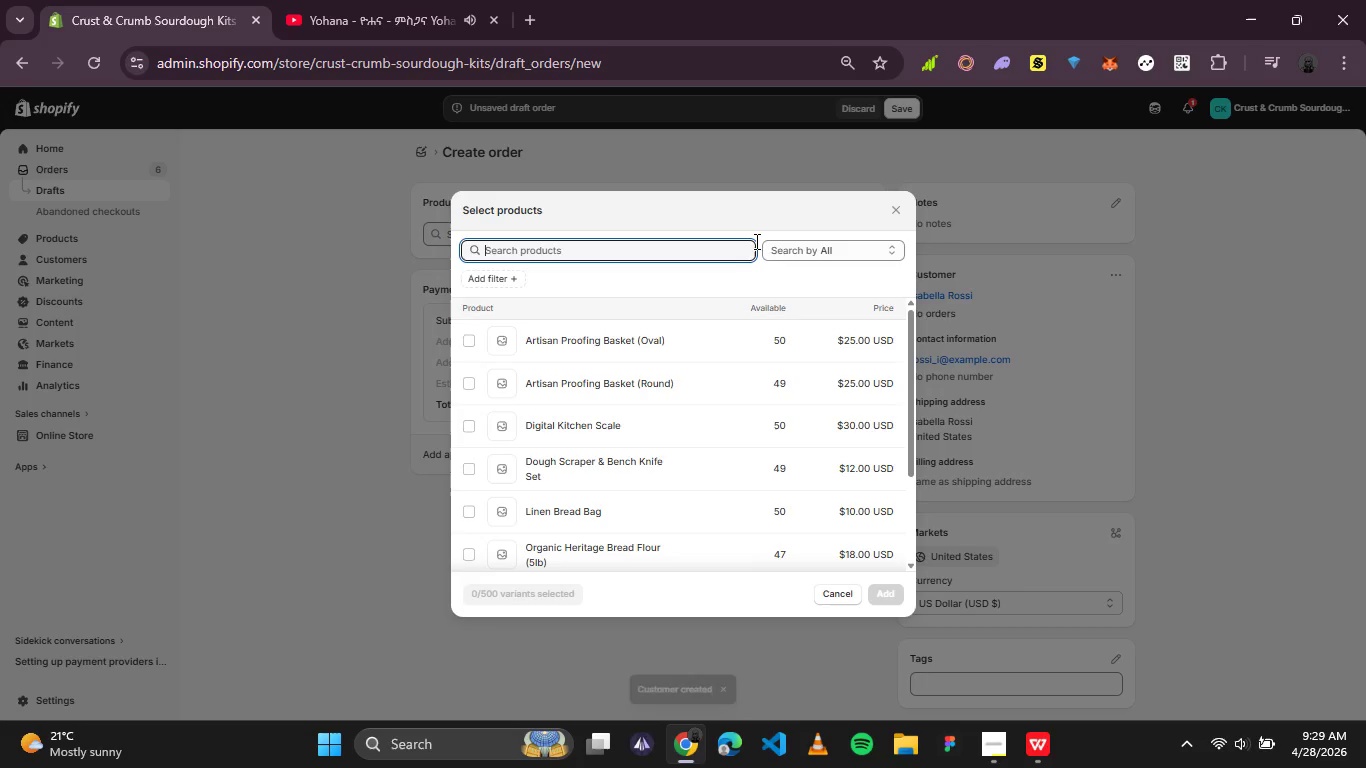 
scroll: coordinate [587, 436], scroll_direction: none, amount: 0.0
 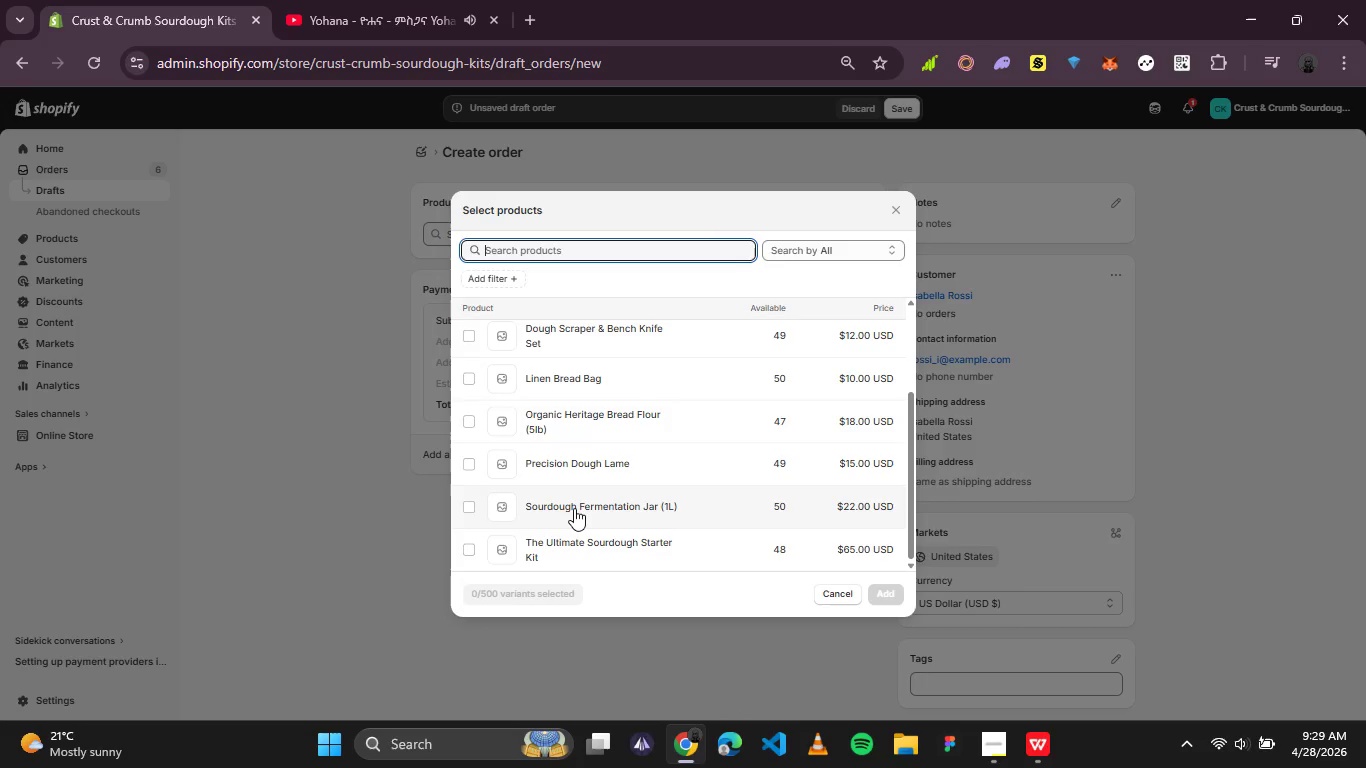 
left_click([574, 508])
 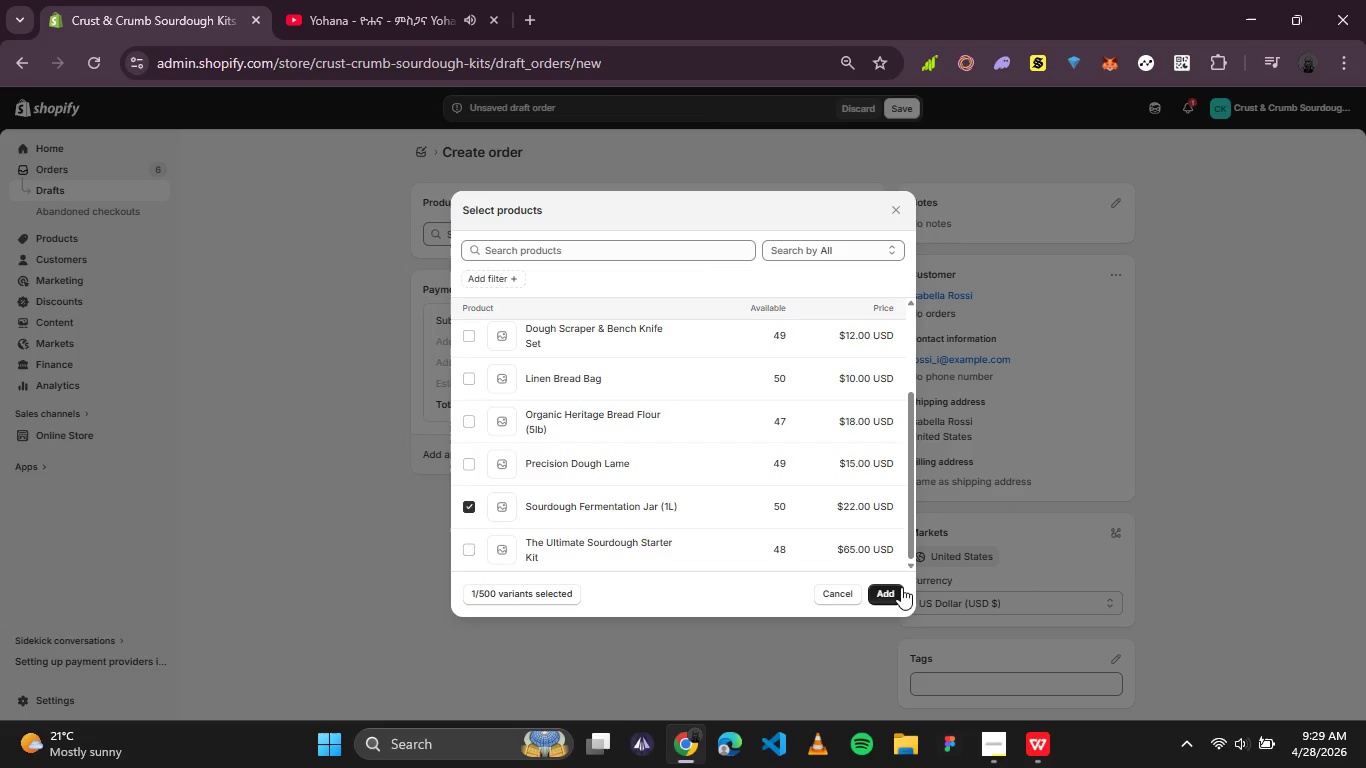 
left_click([893, 594])
 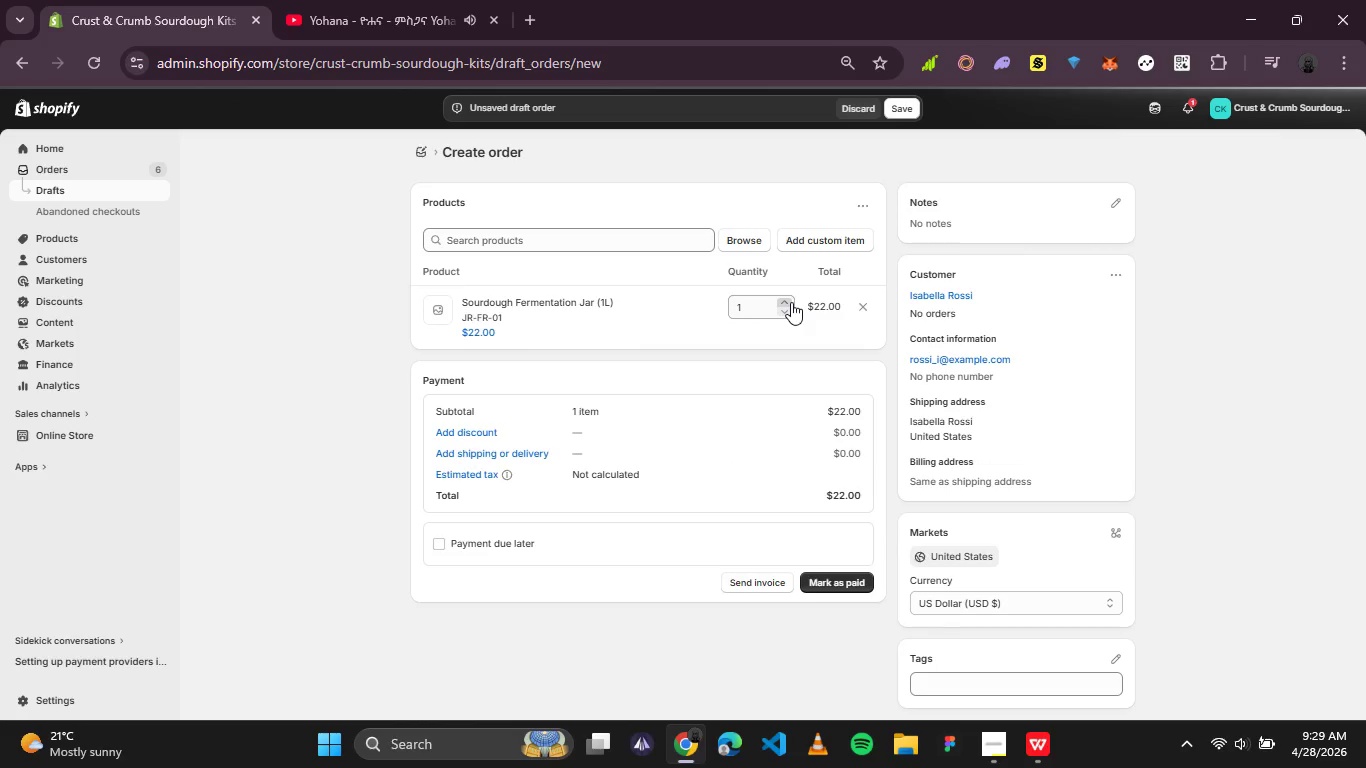 
left_click([788, 301])
 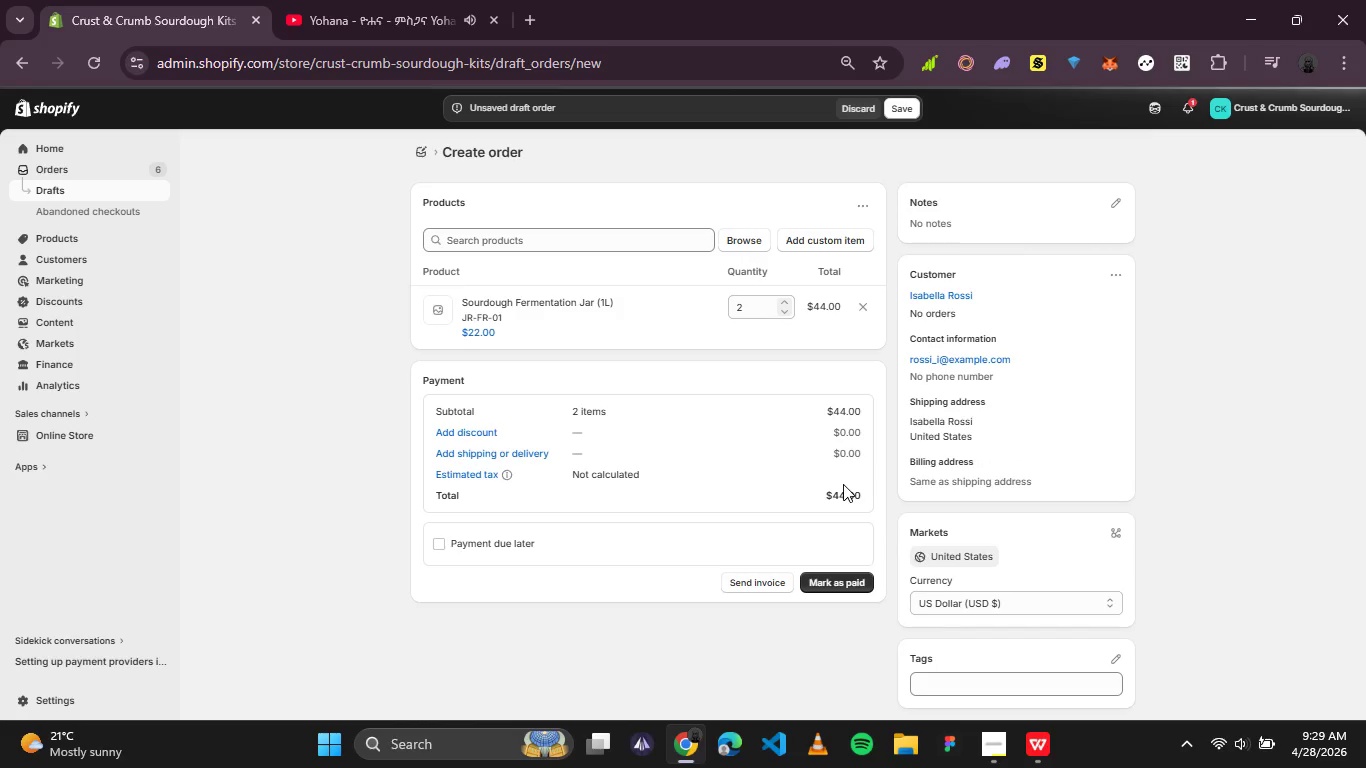 
left_click([841, 584])
 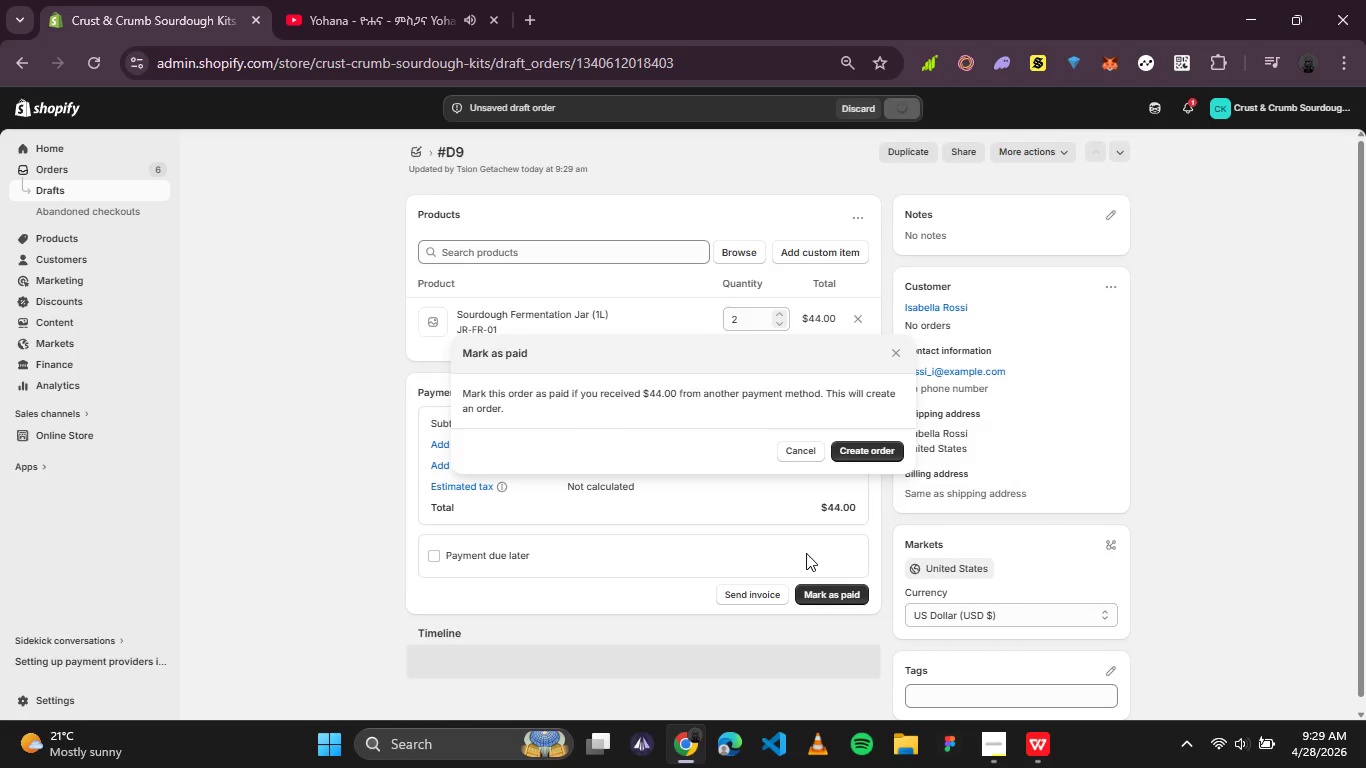 
wait(5.78)
 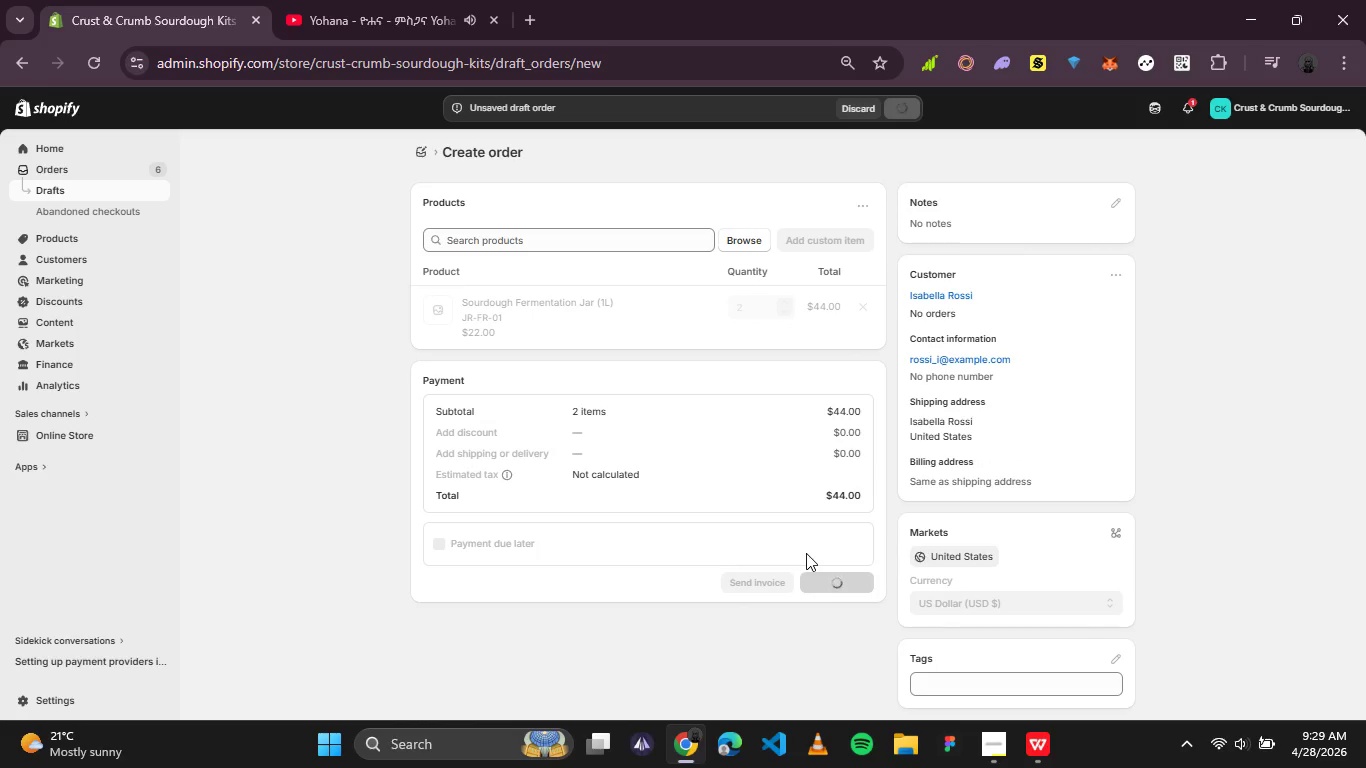 
double_click([855, 451])
 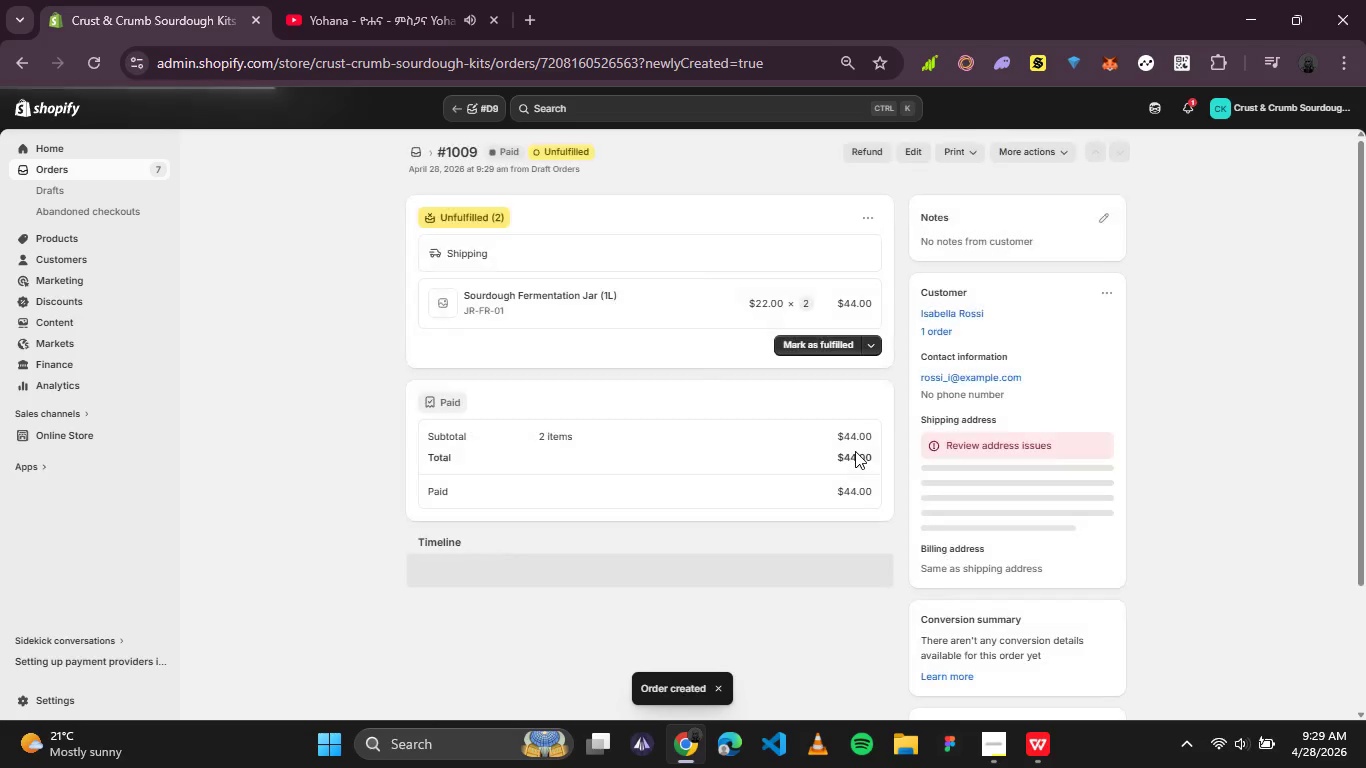 
wait(6.48)
 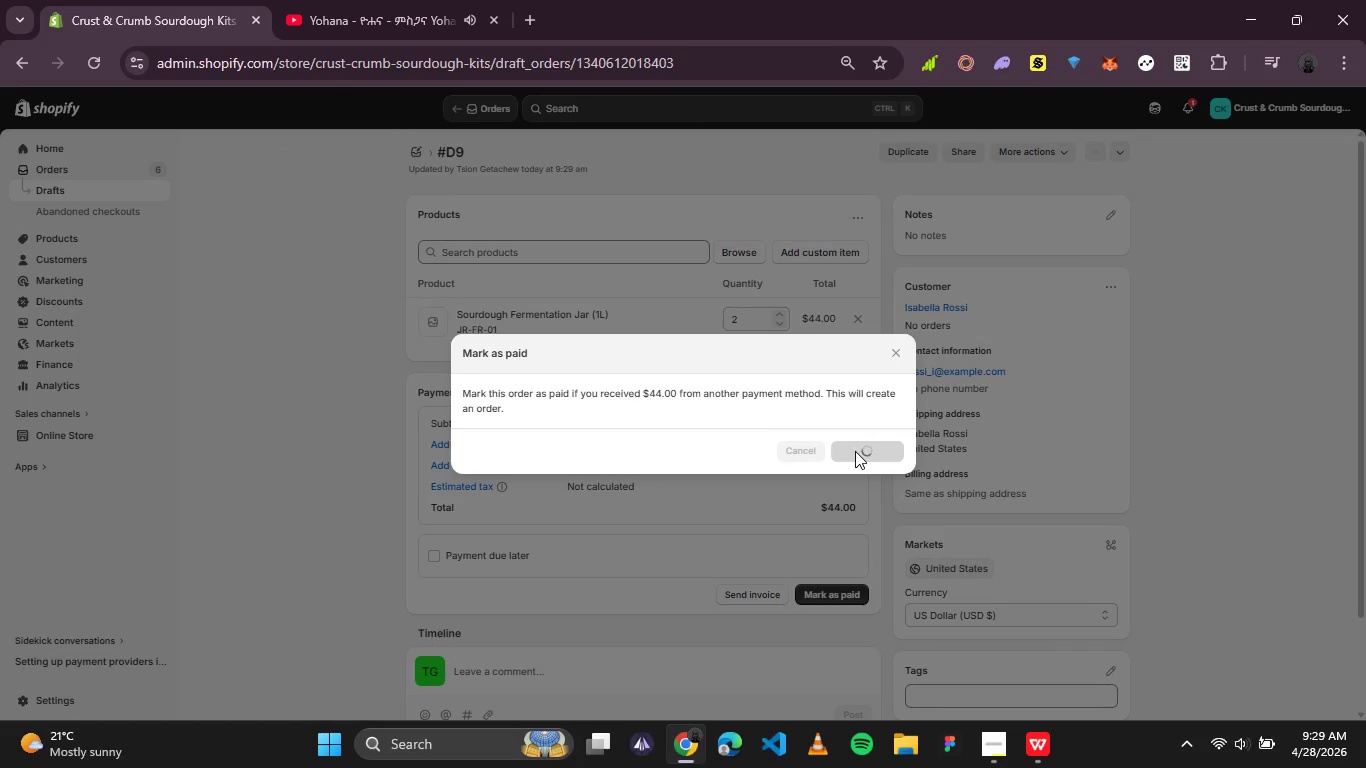 
left_click([80, 163])
 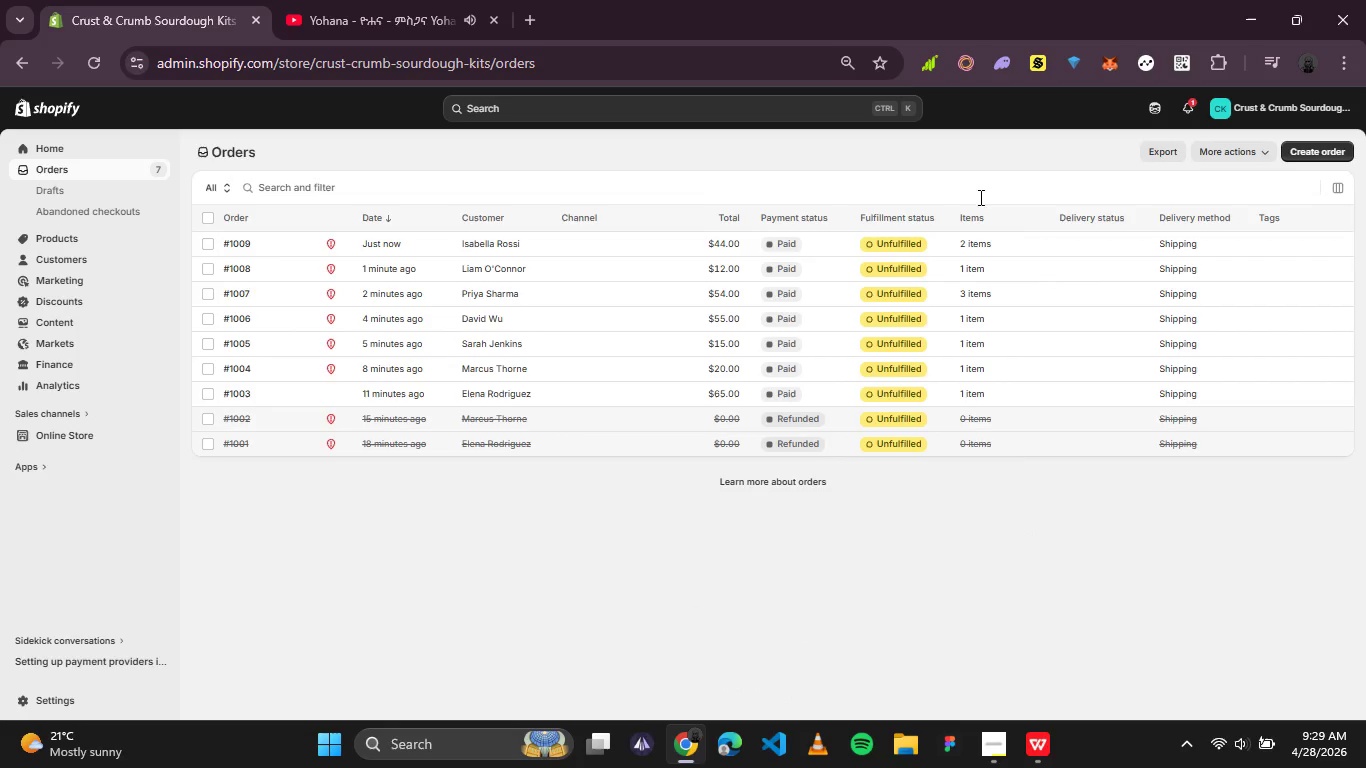 
left_click([1311, 154])
 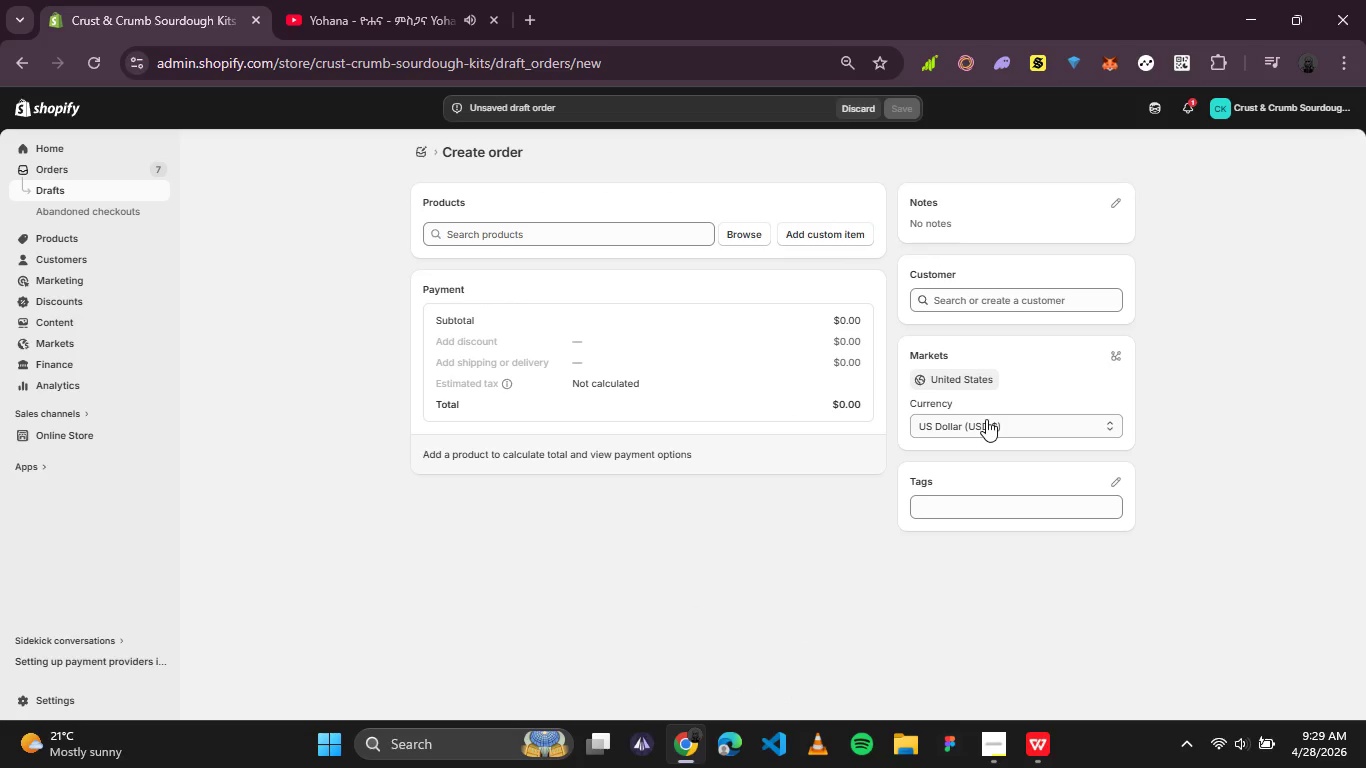 
wait(9.7)
 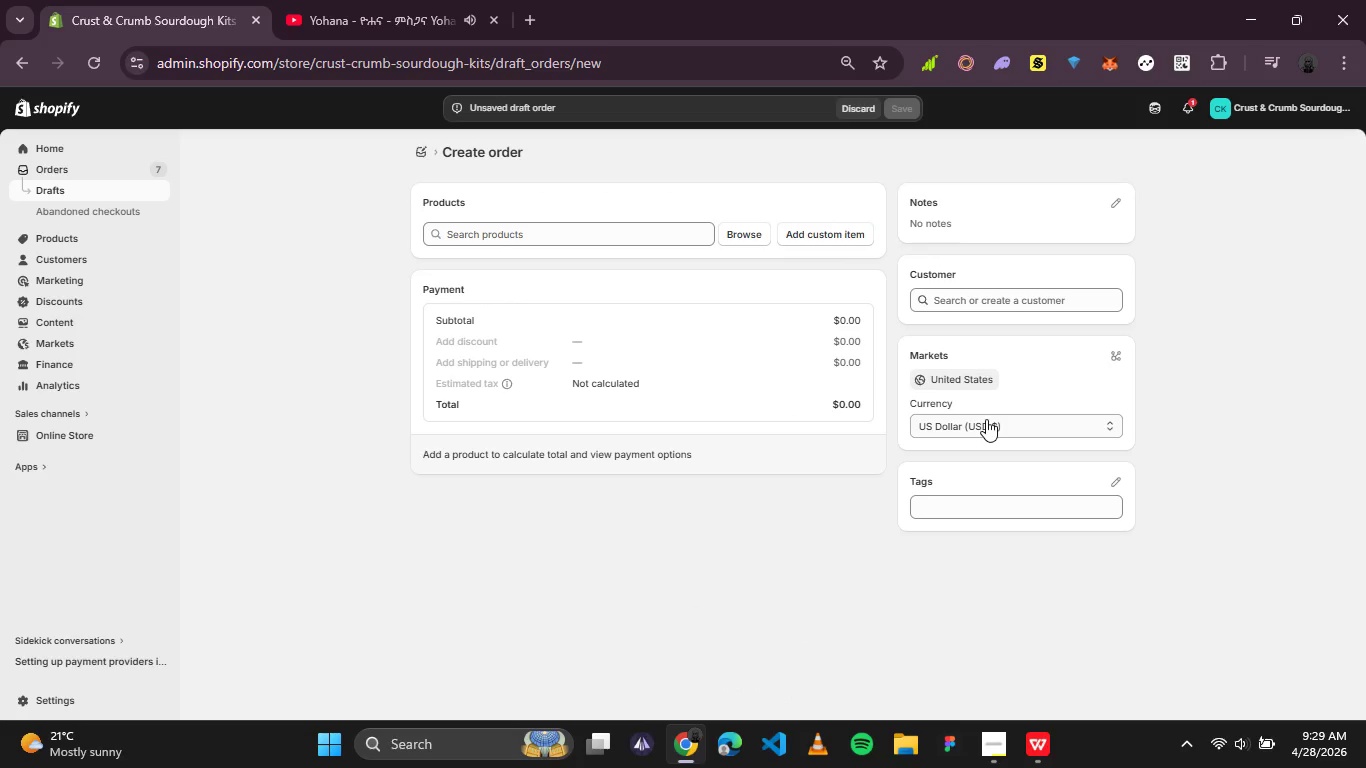 
left_click([754, 238])
 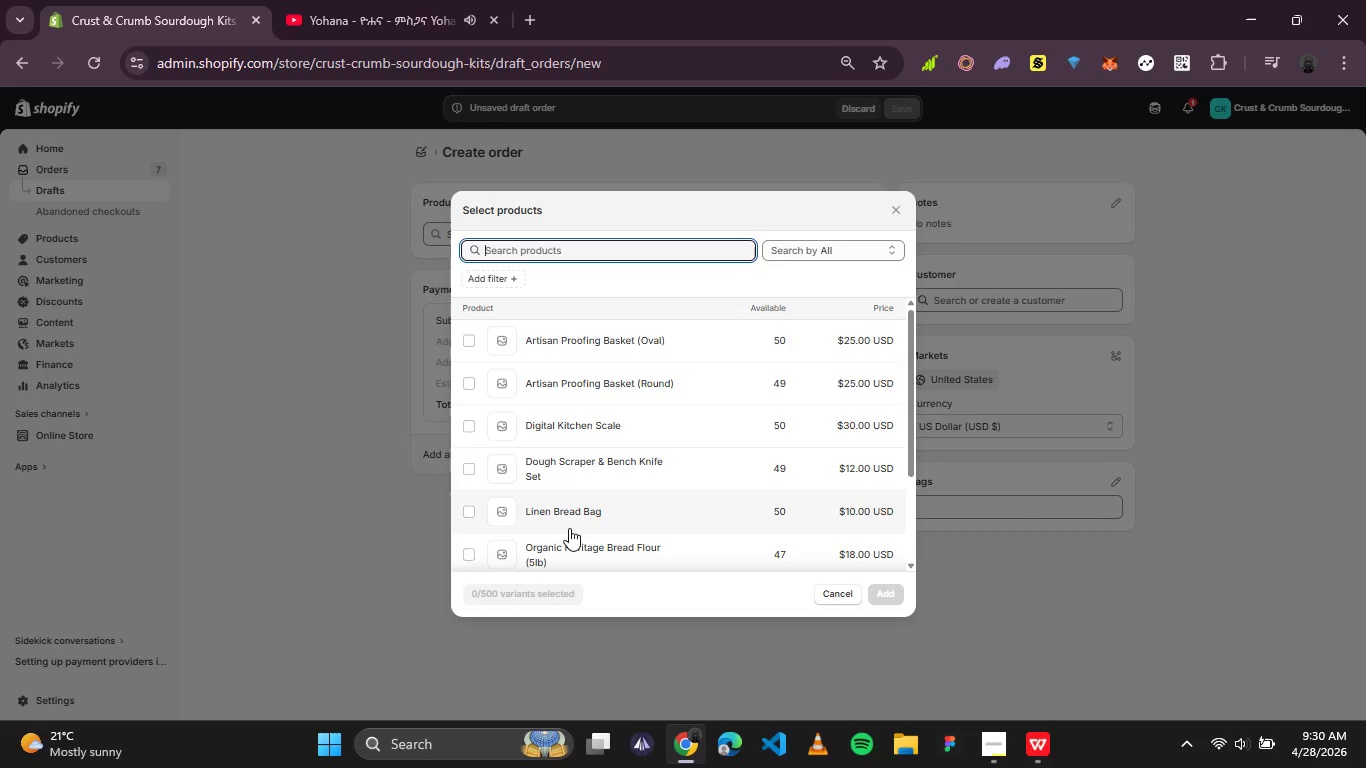 
left_click([573, 521])
 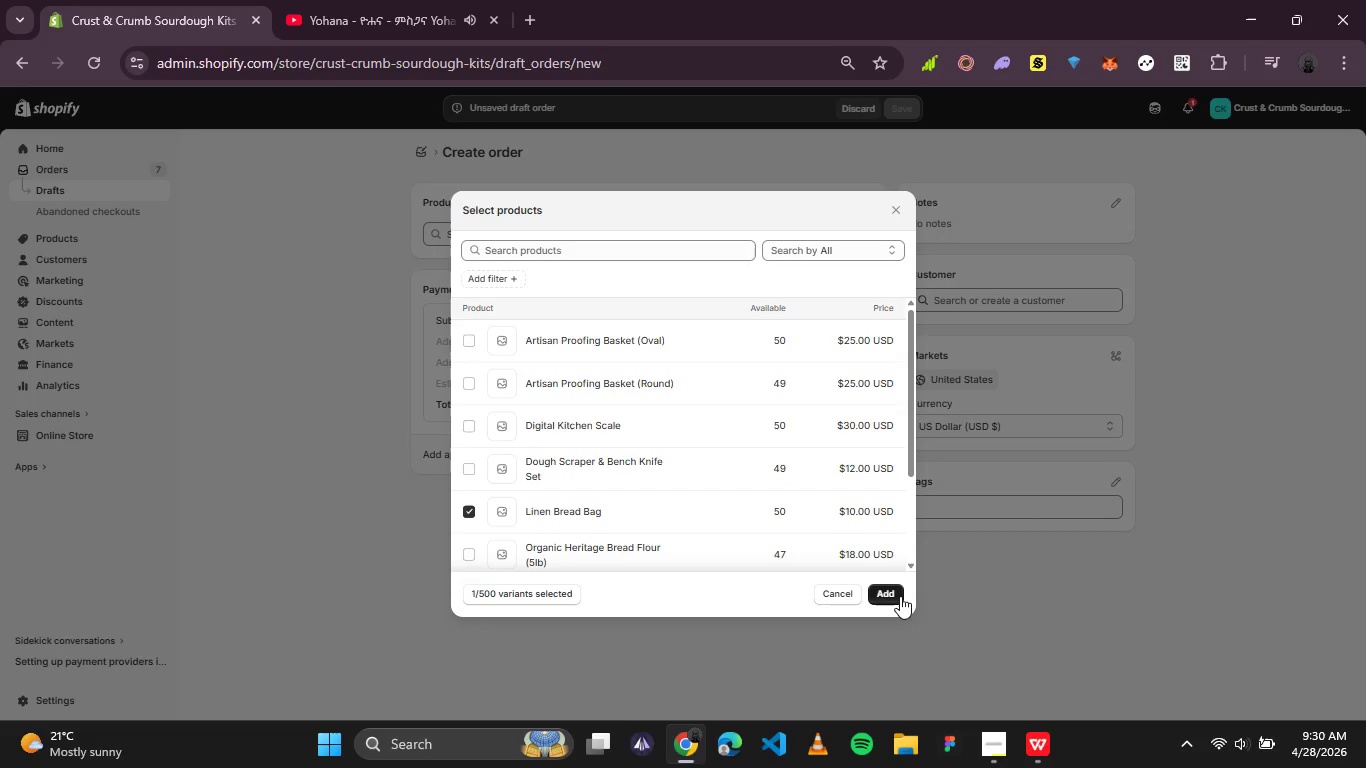 
left_click([897, 595])
 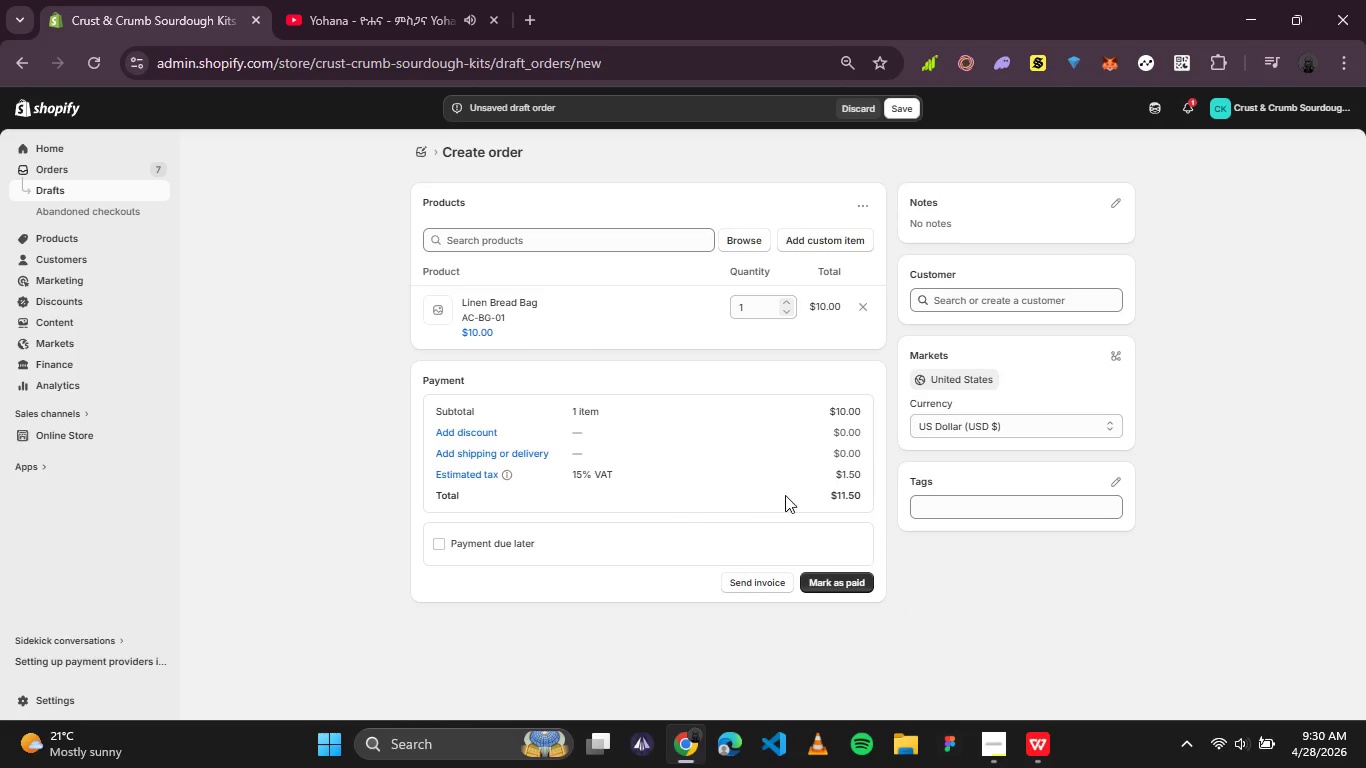 
wait(5.95)
 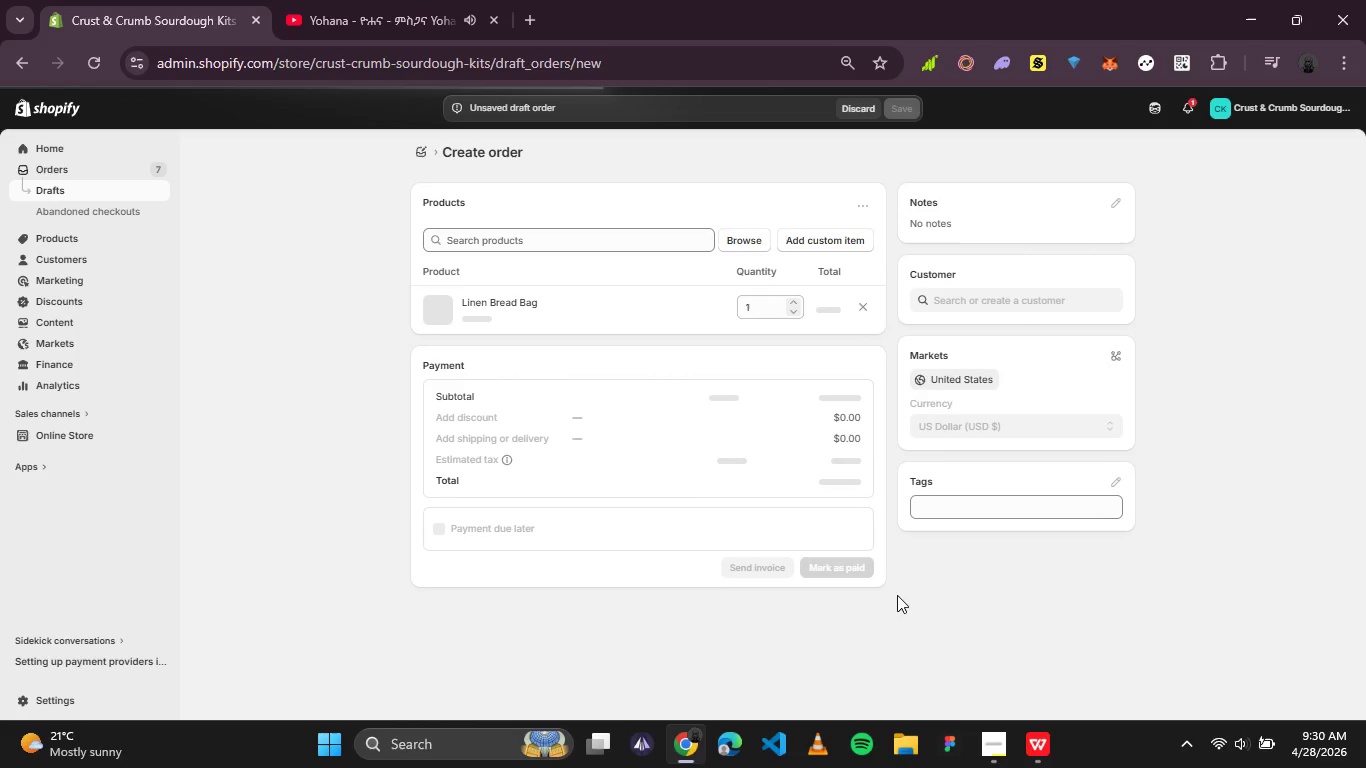 
left_click([1062, 297])
 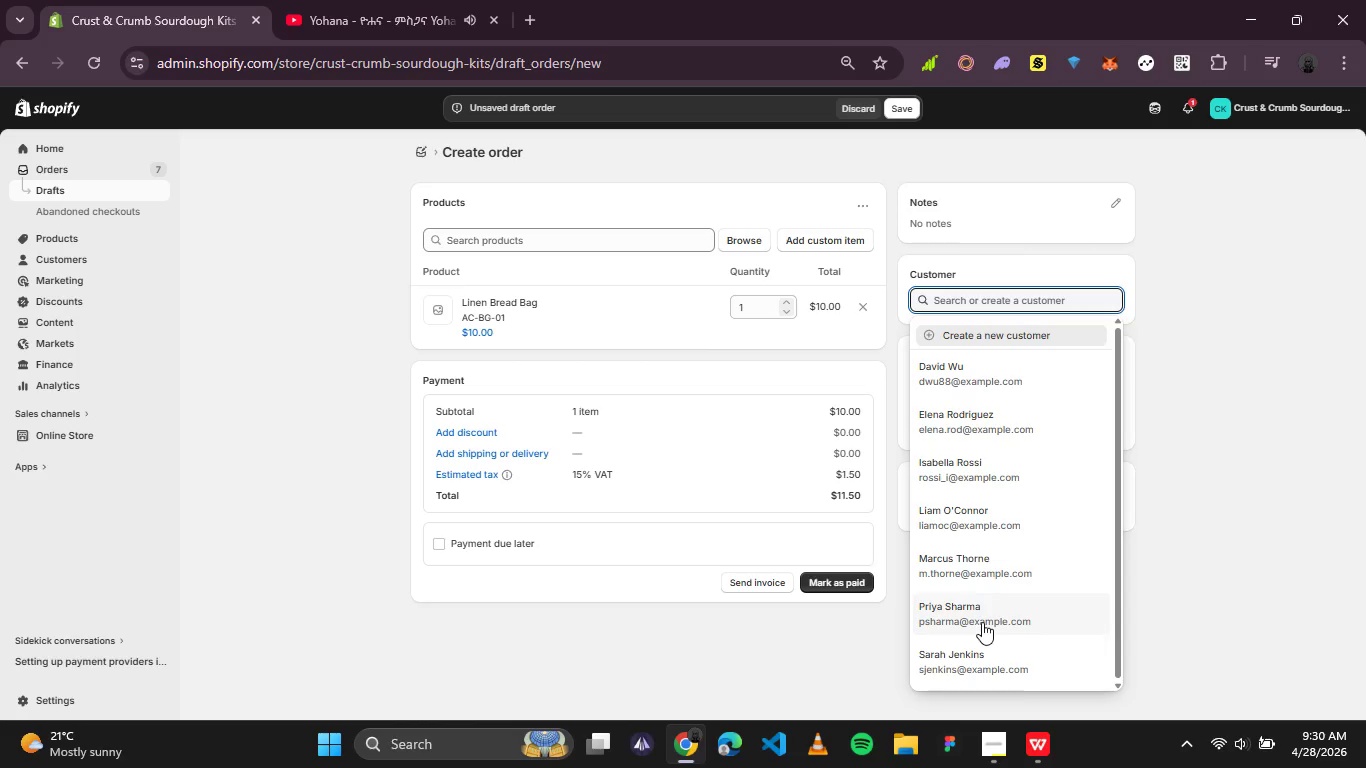 
scroll: coordinate [1006, 586], scroll_direction: down, amount: 2.0
 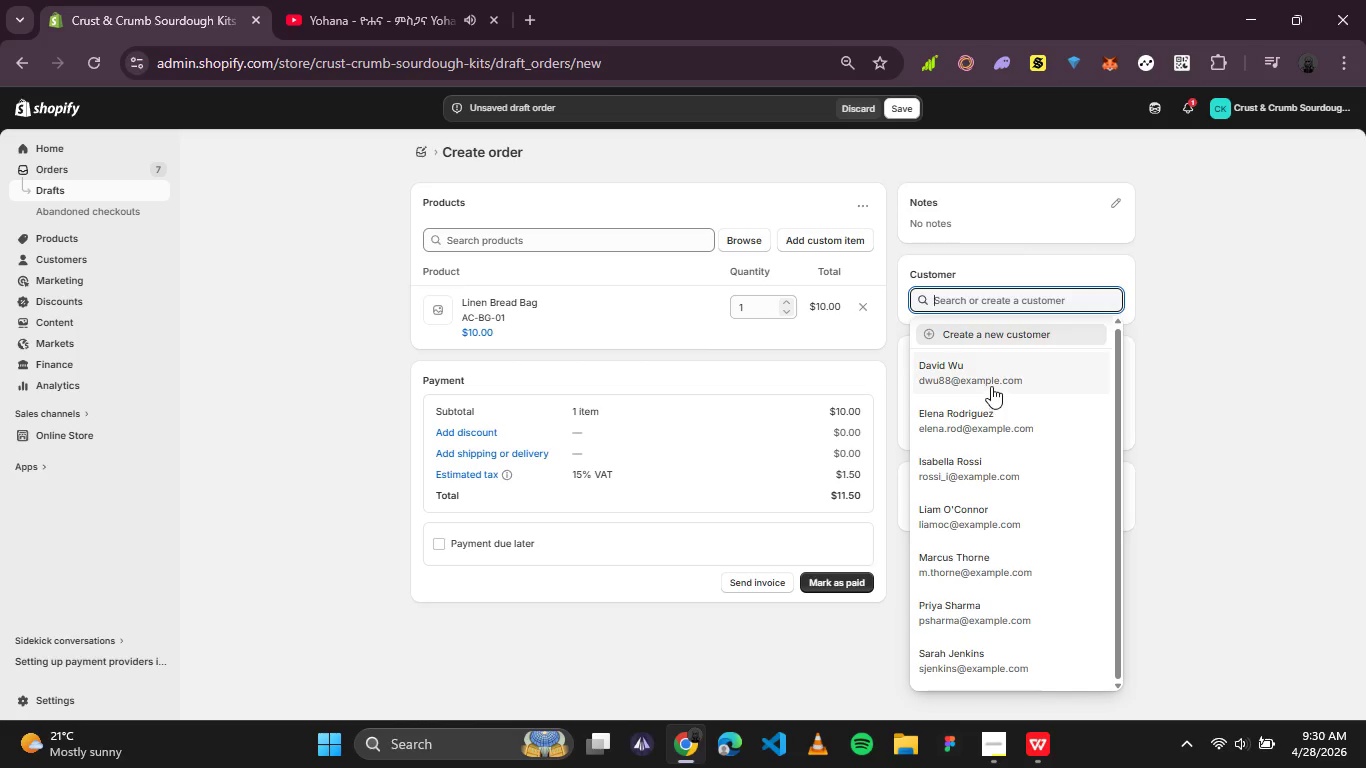 
left_click([979, 429])
 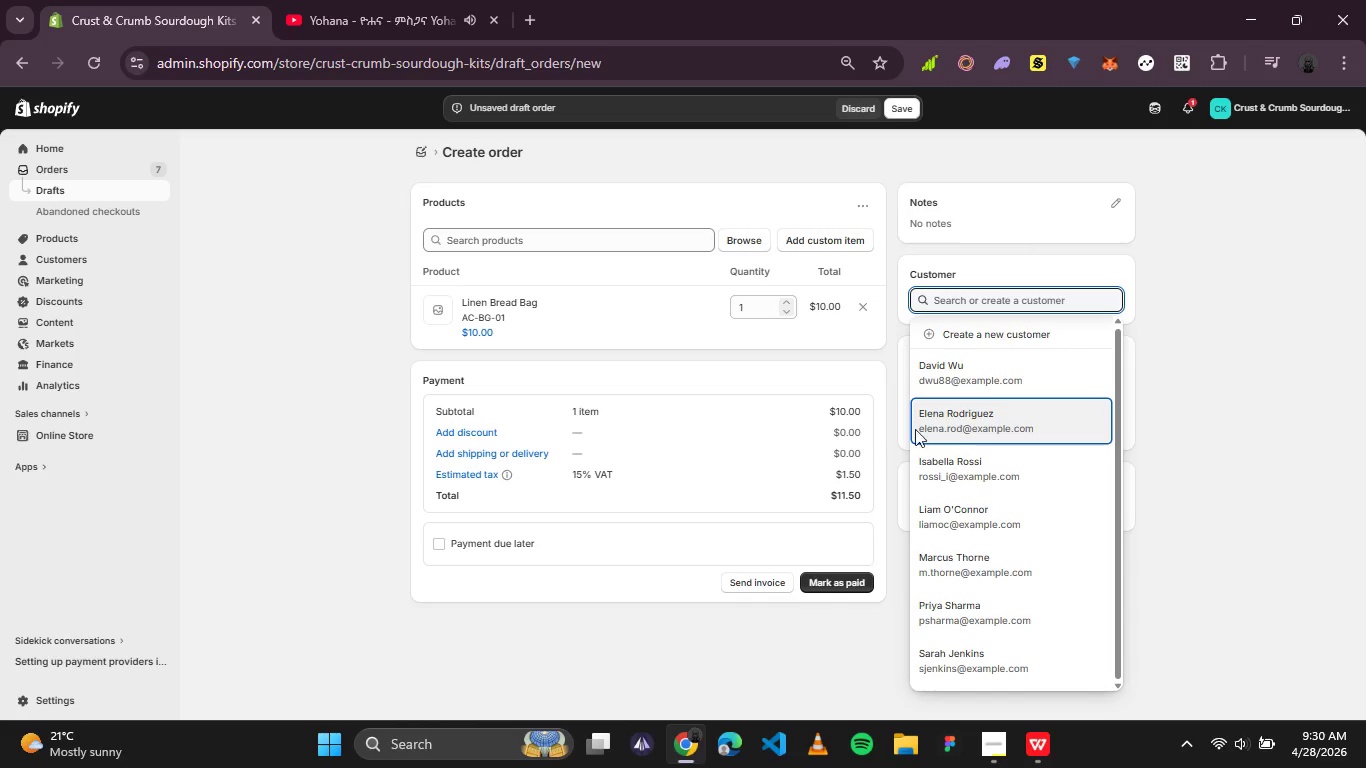 
left_click([985, 420])
 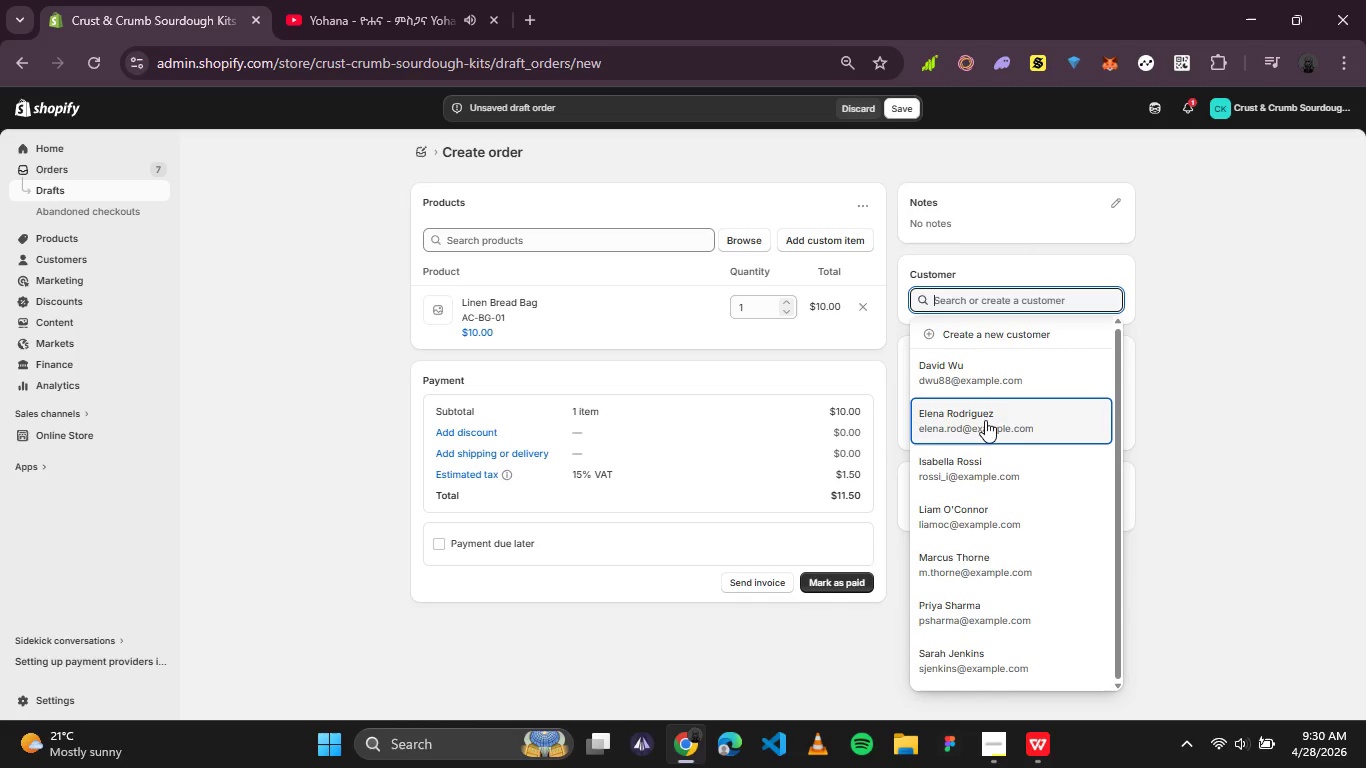 
double_click([985, 420])
 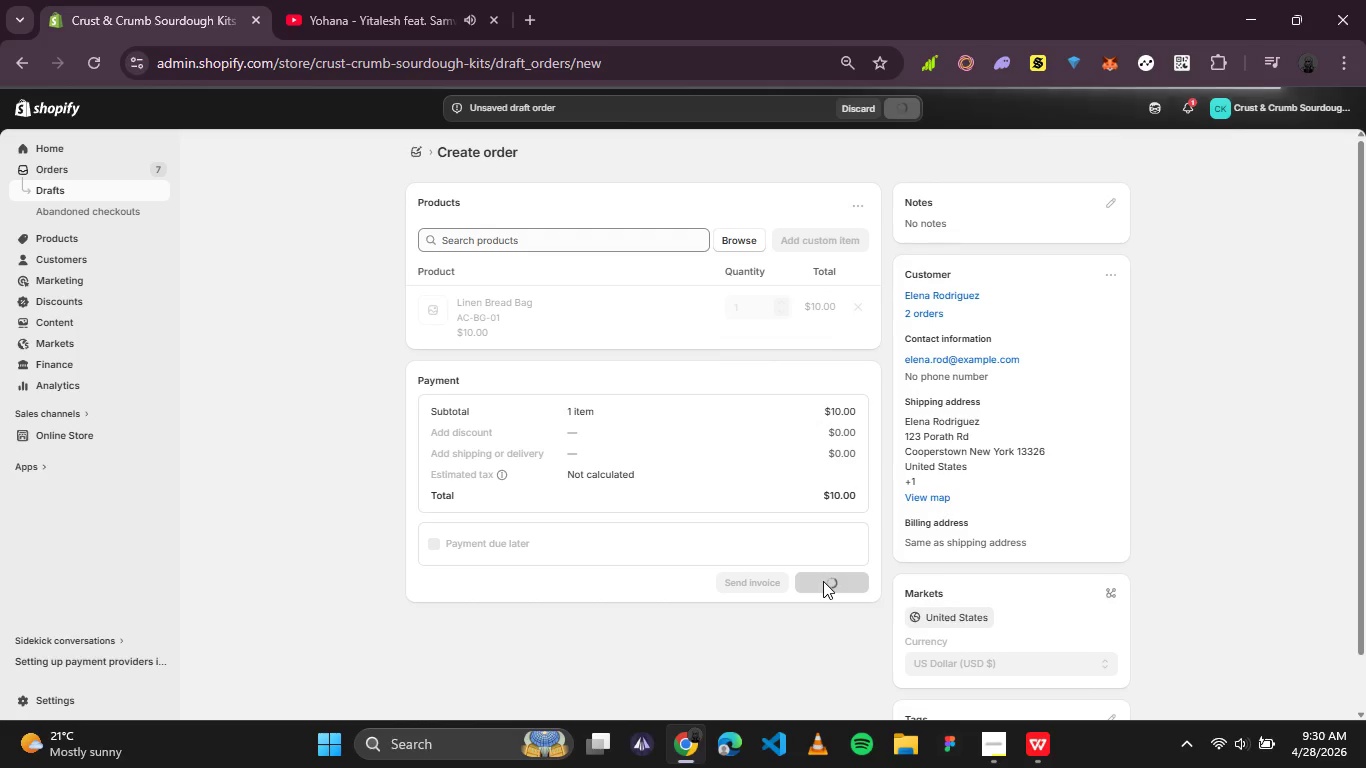 
wait(23.44)
 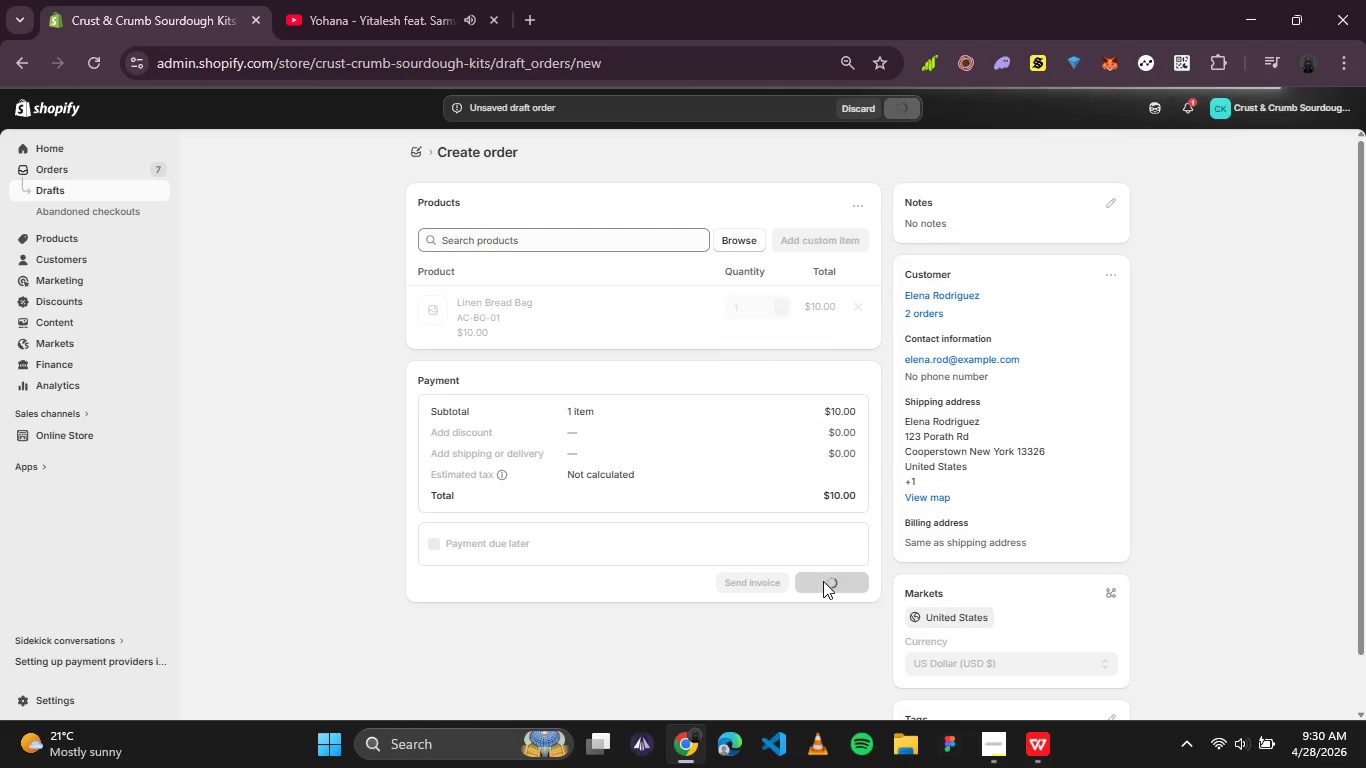 
left_click([855, 448])
 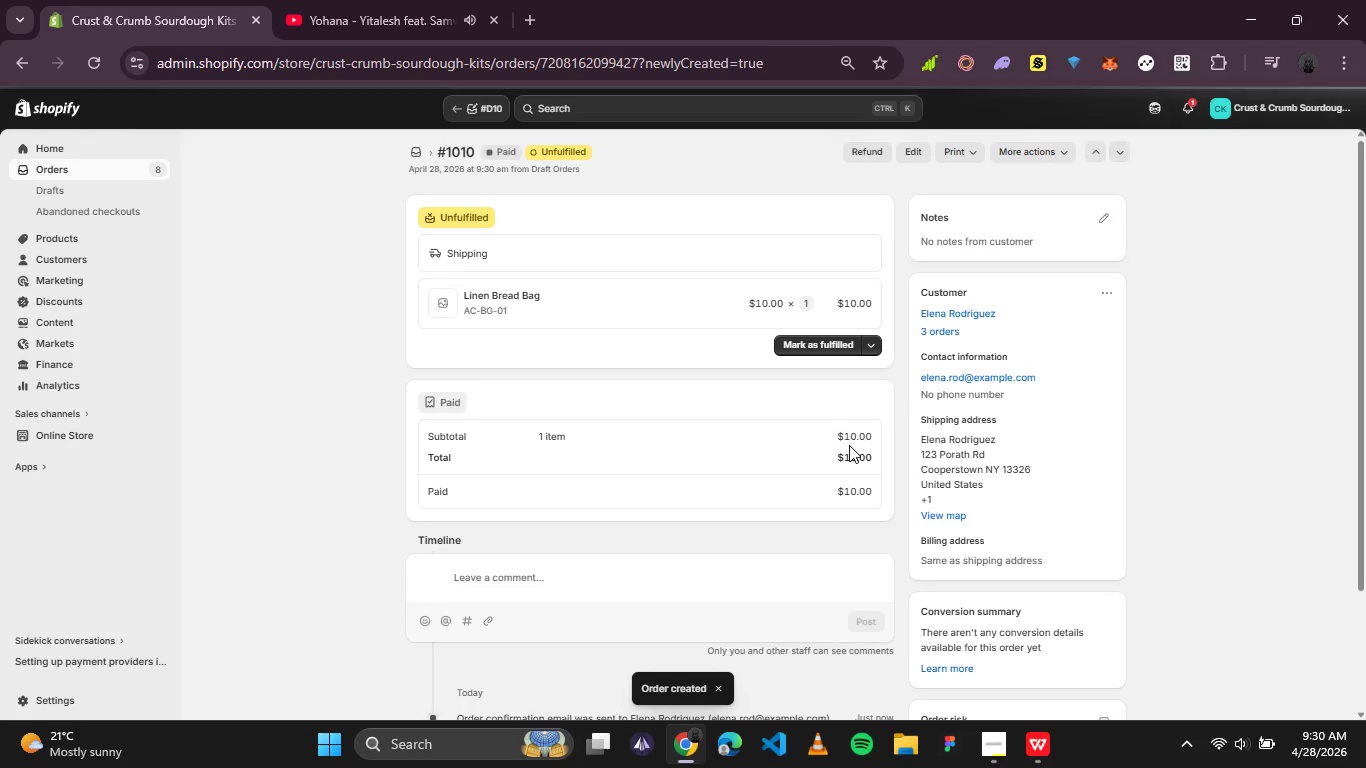 
wait(6.92)
 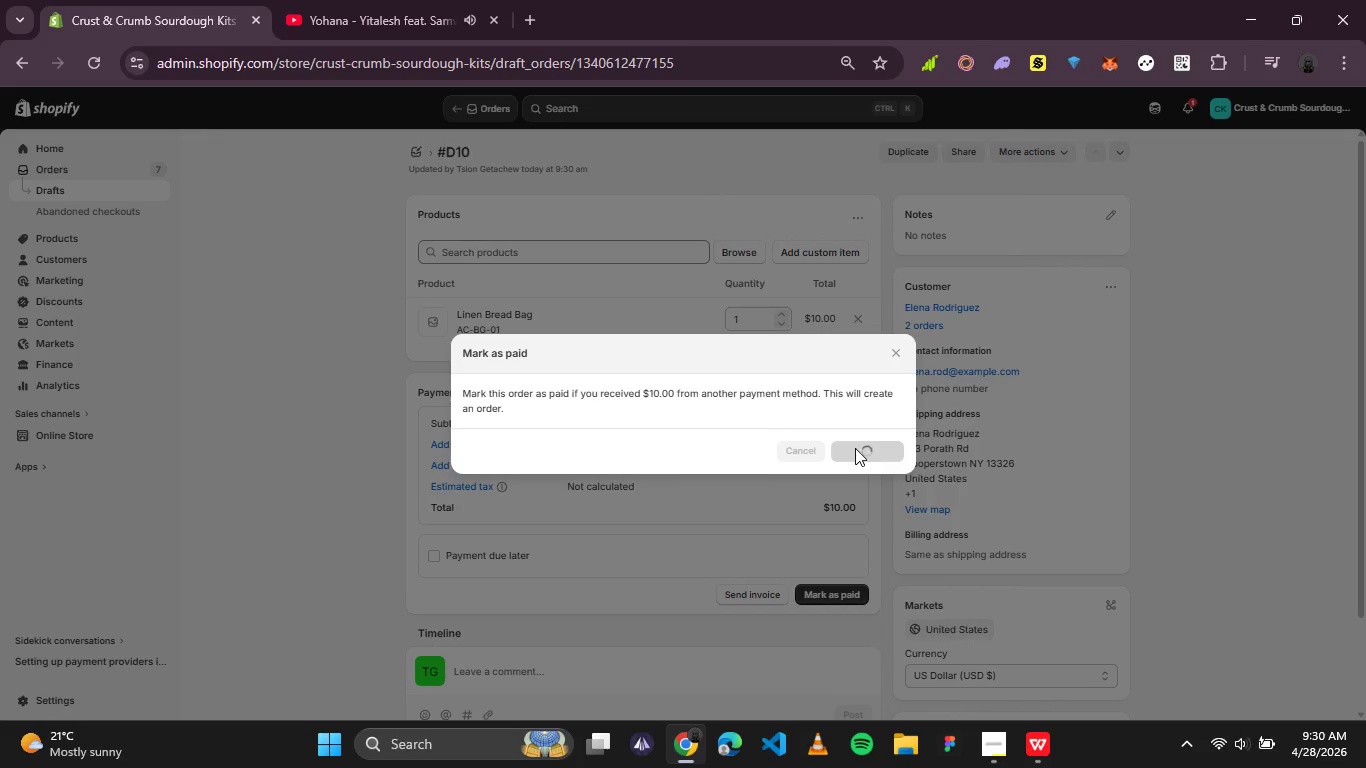 
left_click([112, 168])
 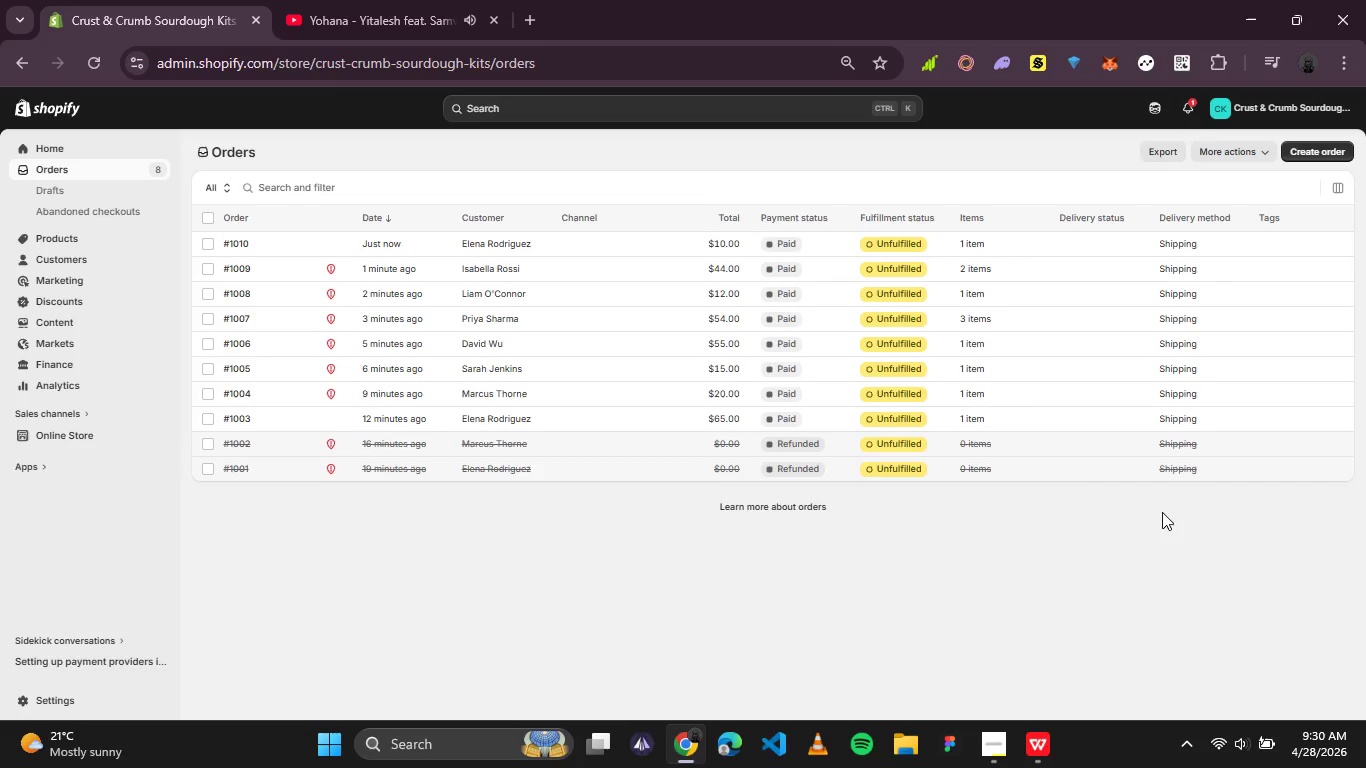 
left_click([1335, 152])
 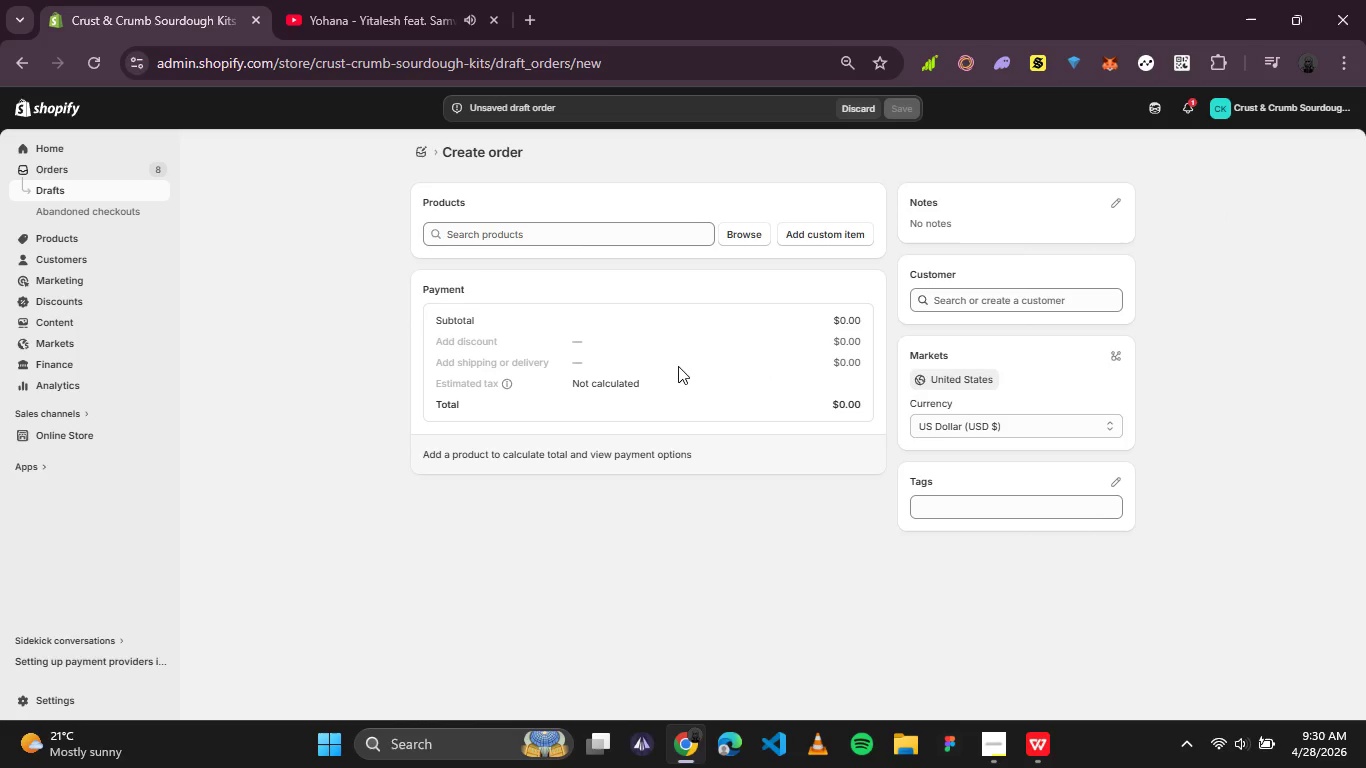 
wait(6.89)
 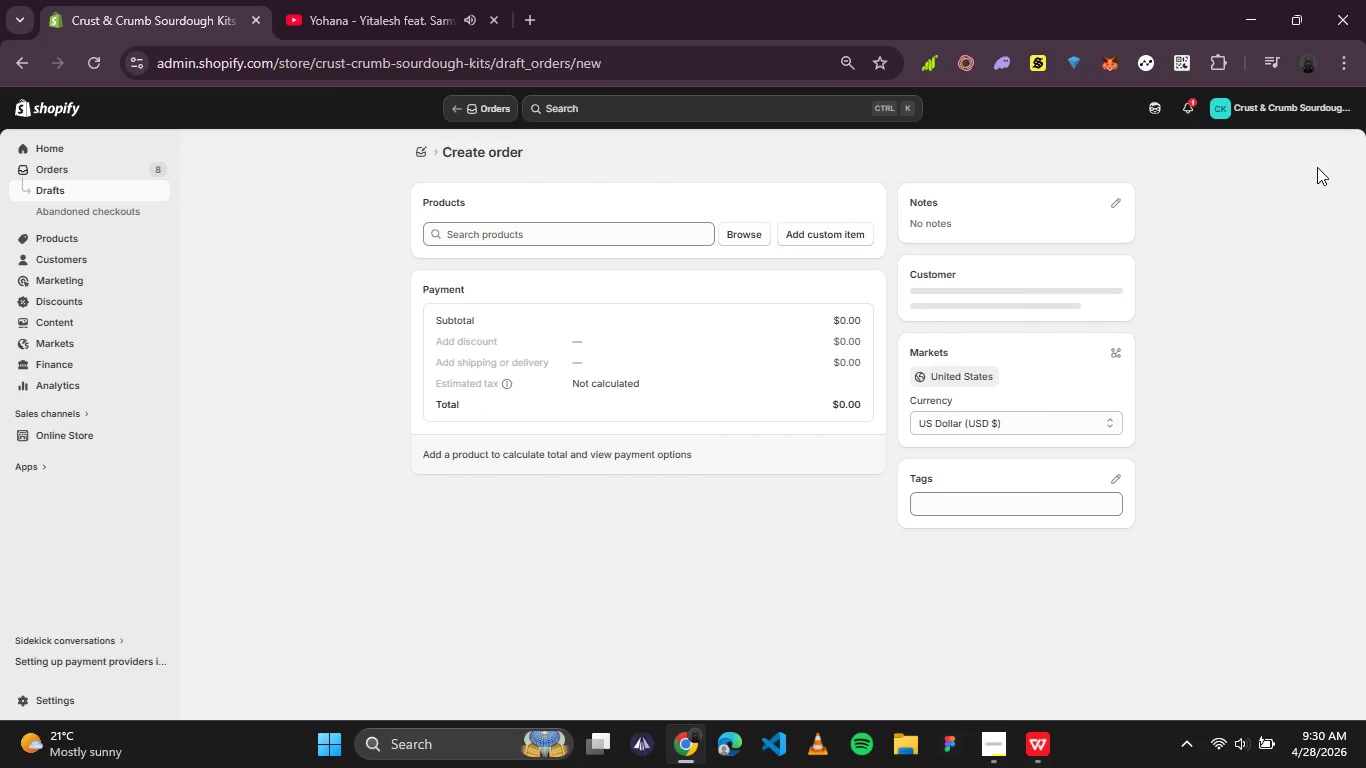 
left_click([730, 235])
 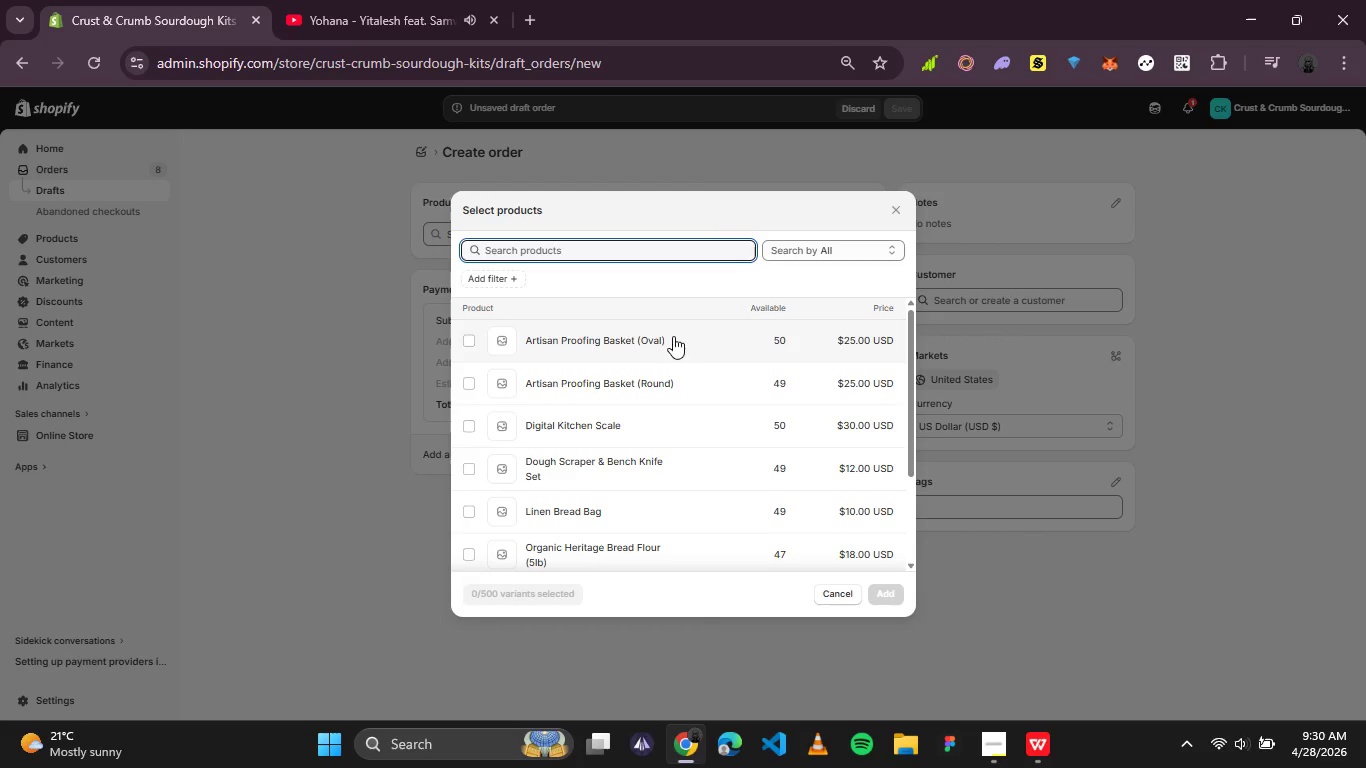 
scroll: coordinate [658, 365], scroll_direction: down, amount: 3.0
 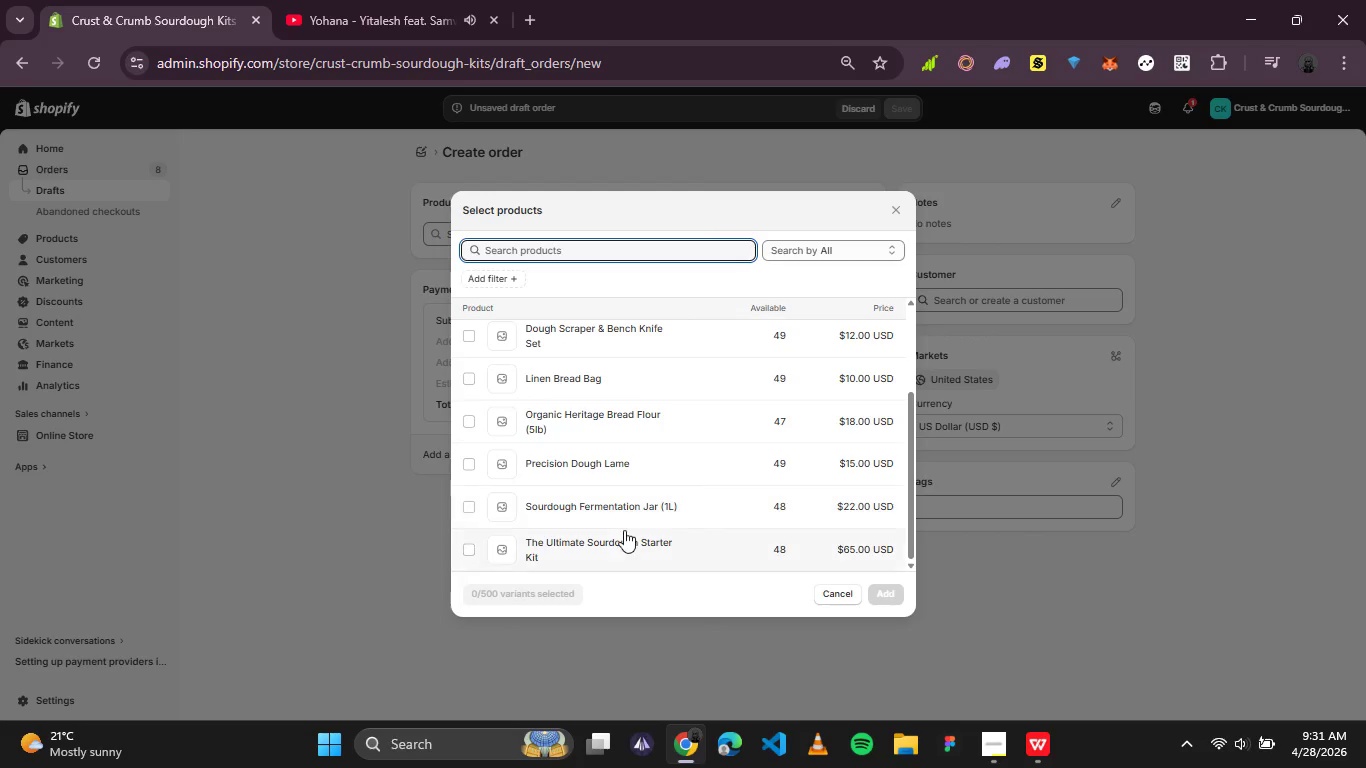 
left_click([624, 530])
 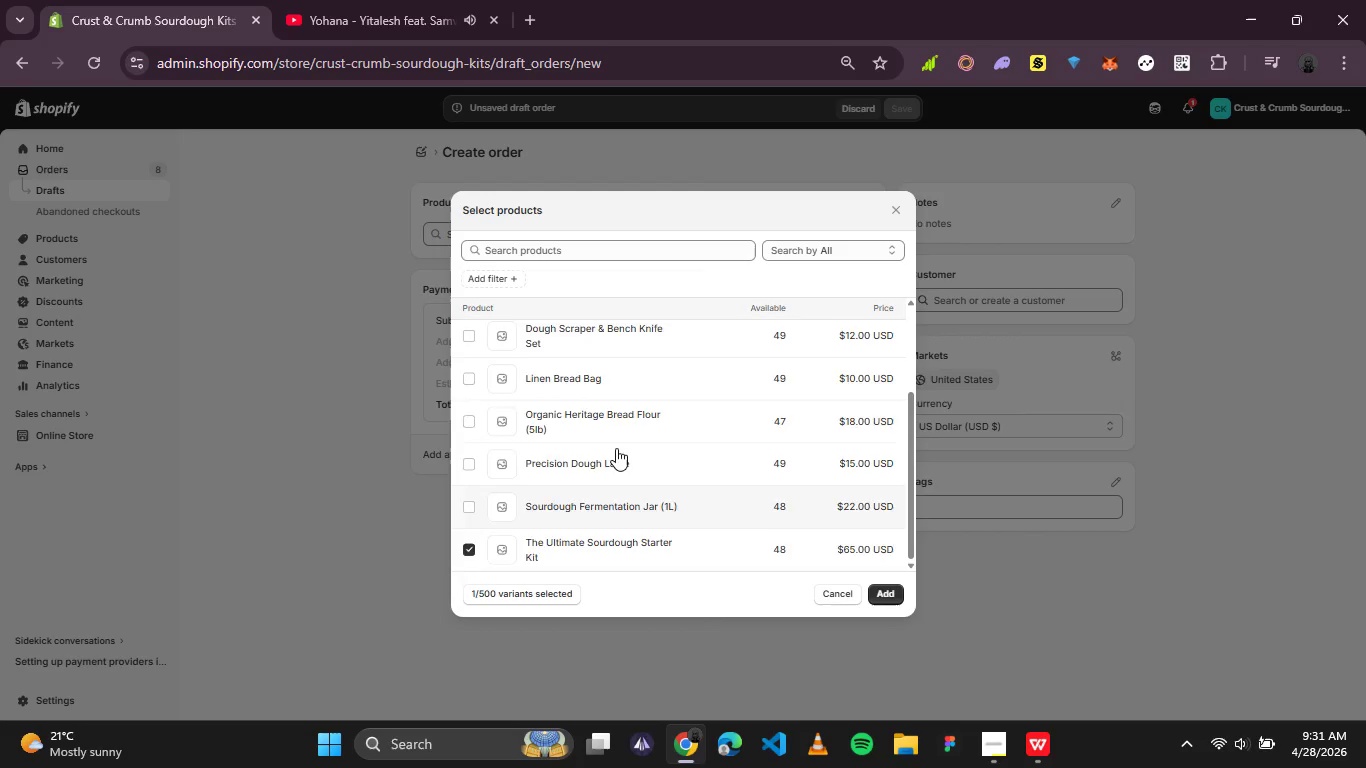 
scroll: coordinate [616, 443], scroll_direction: up, amount: 3.0
 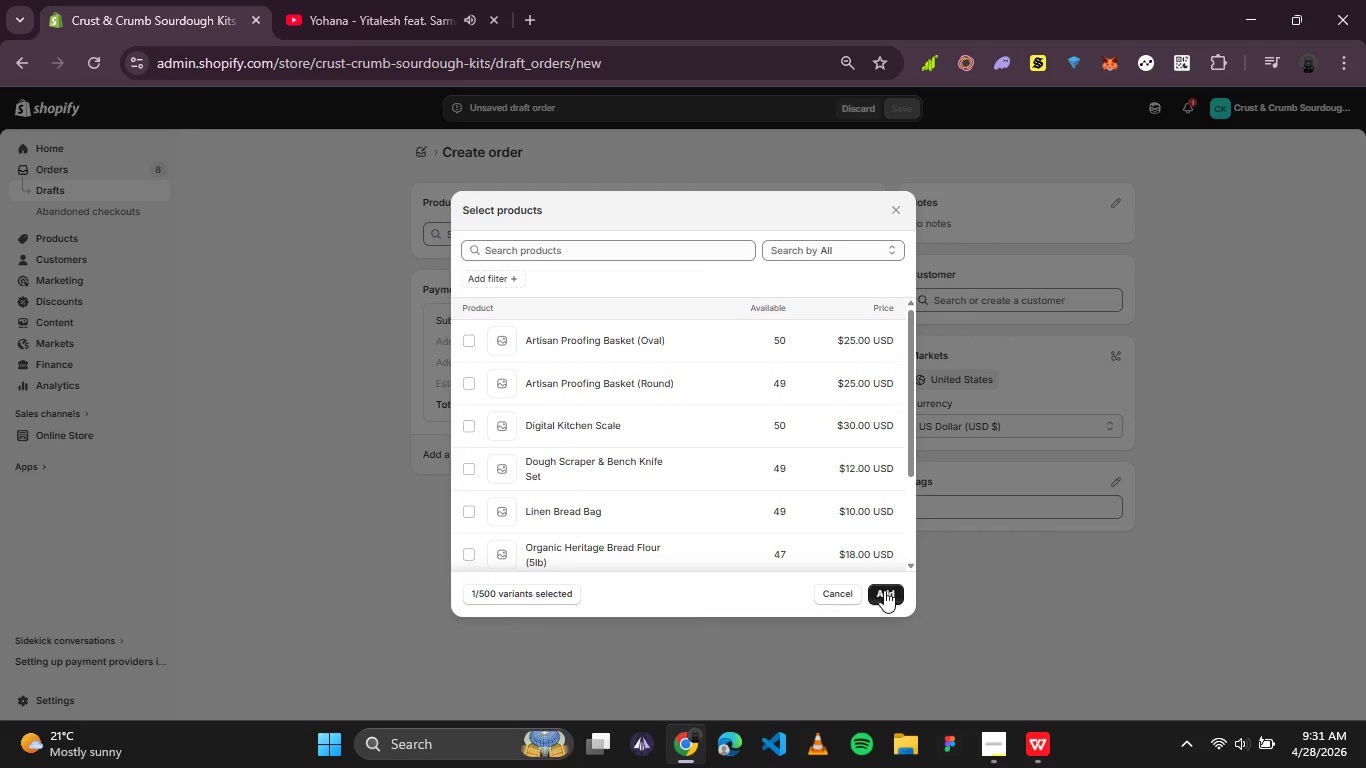 
left_click([884, 590])
 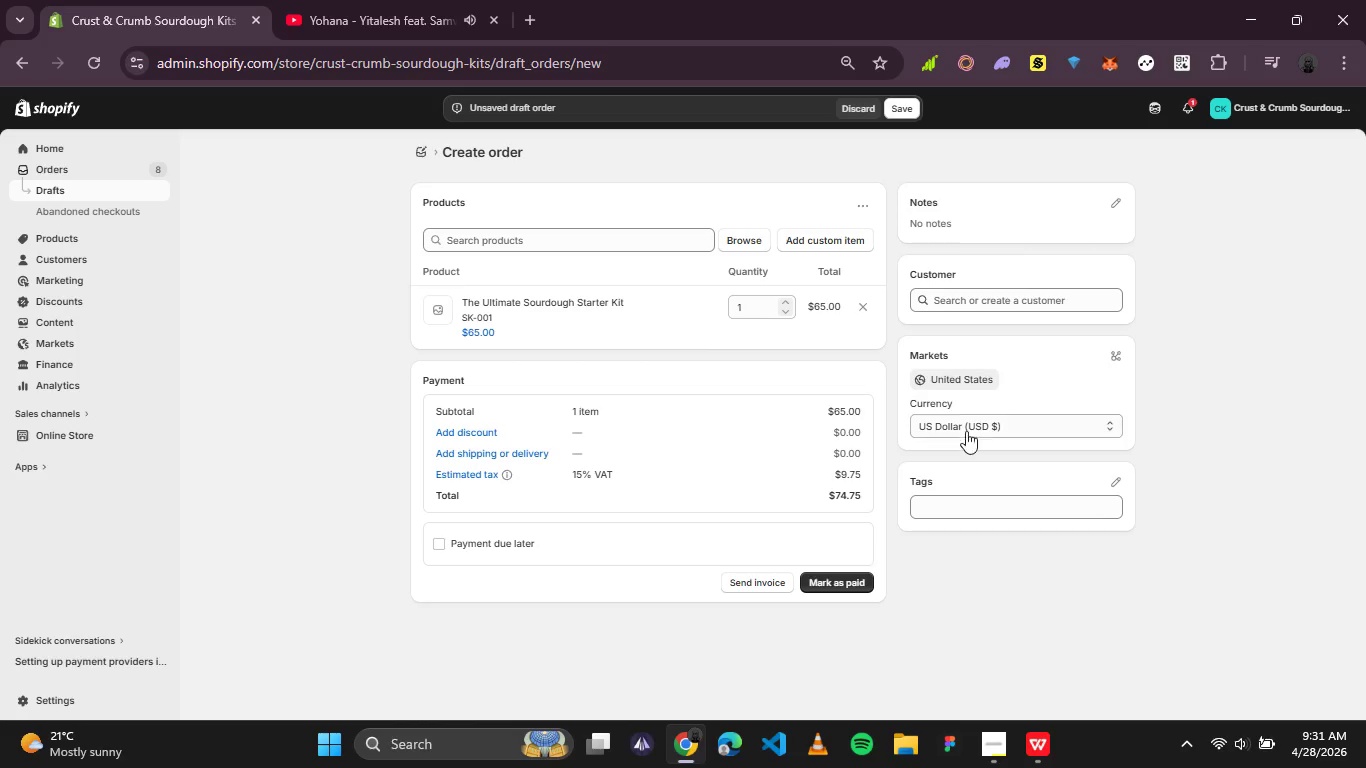 
wait(7.05)
 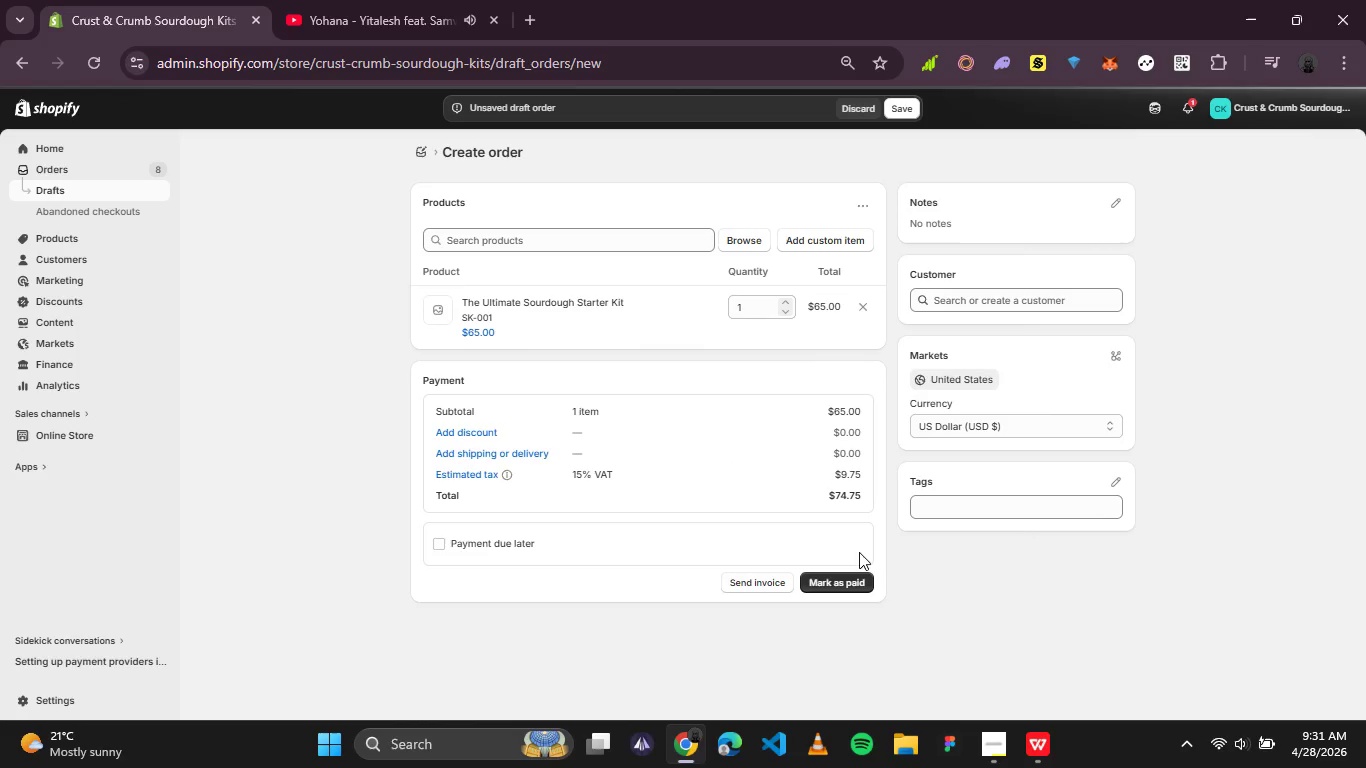 
left_click([1008, 338])
 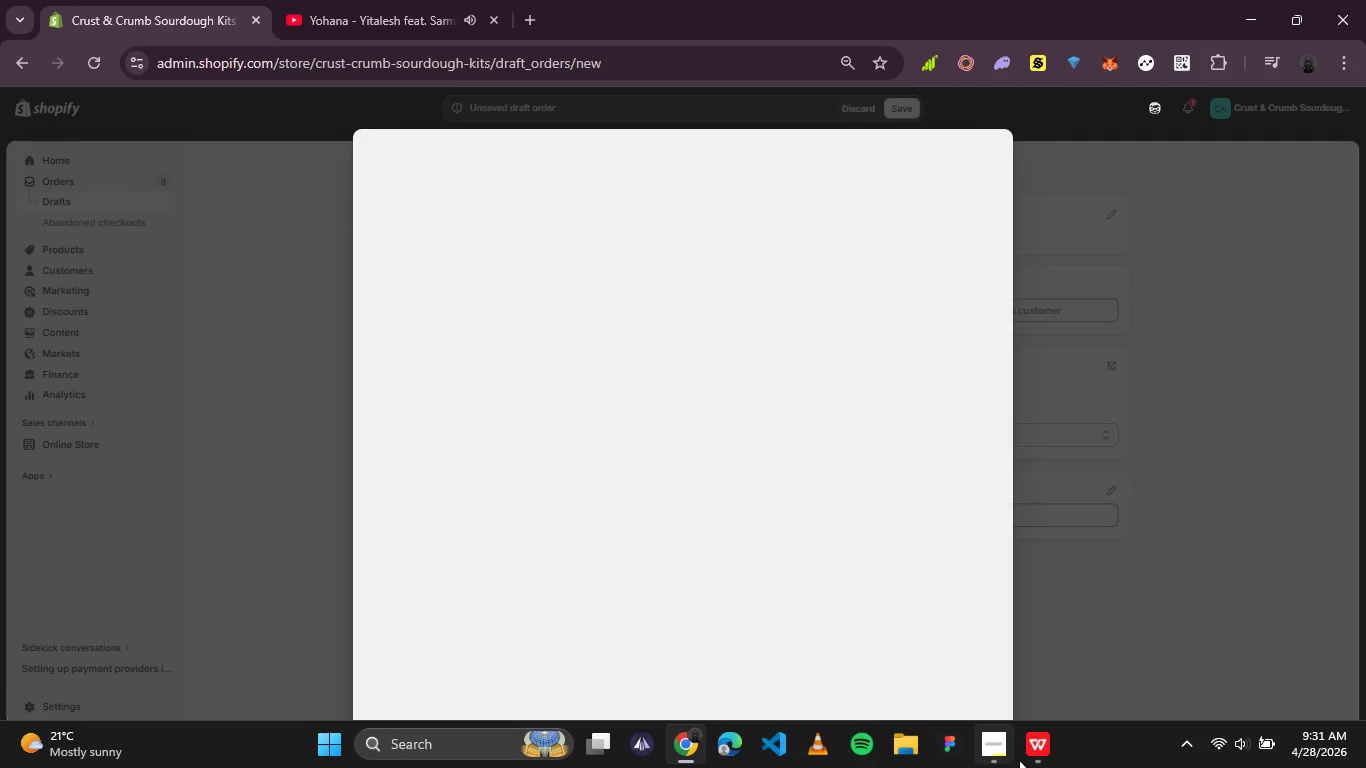 
left_click([1034, 761])
 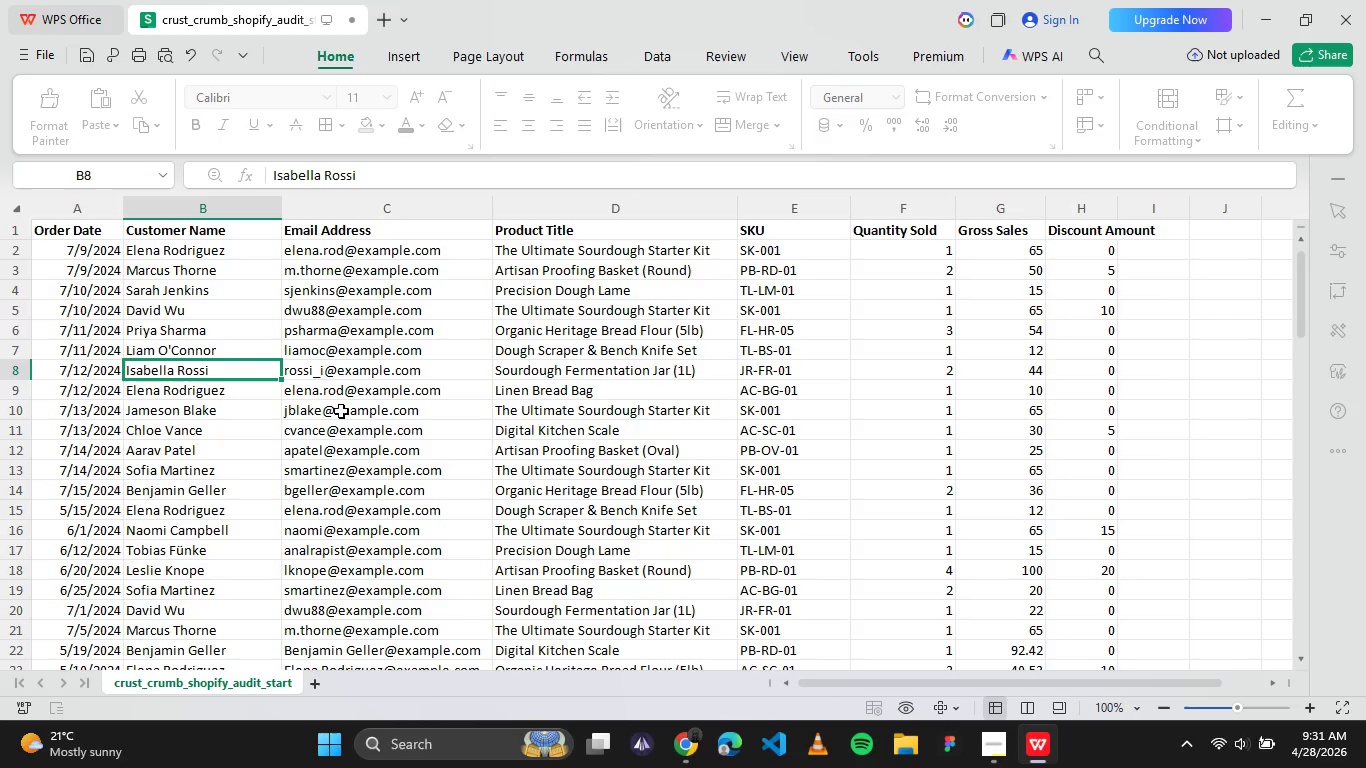 
left_click([341, 410])
 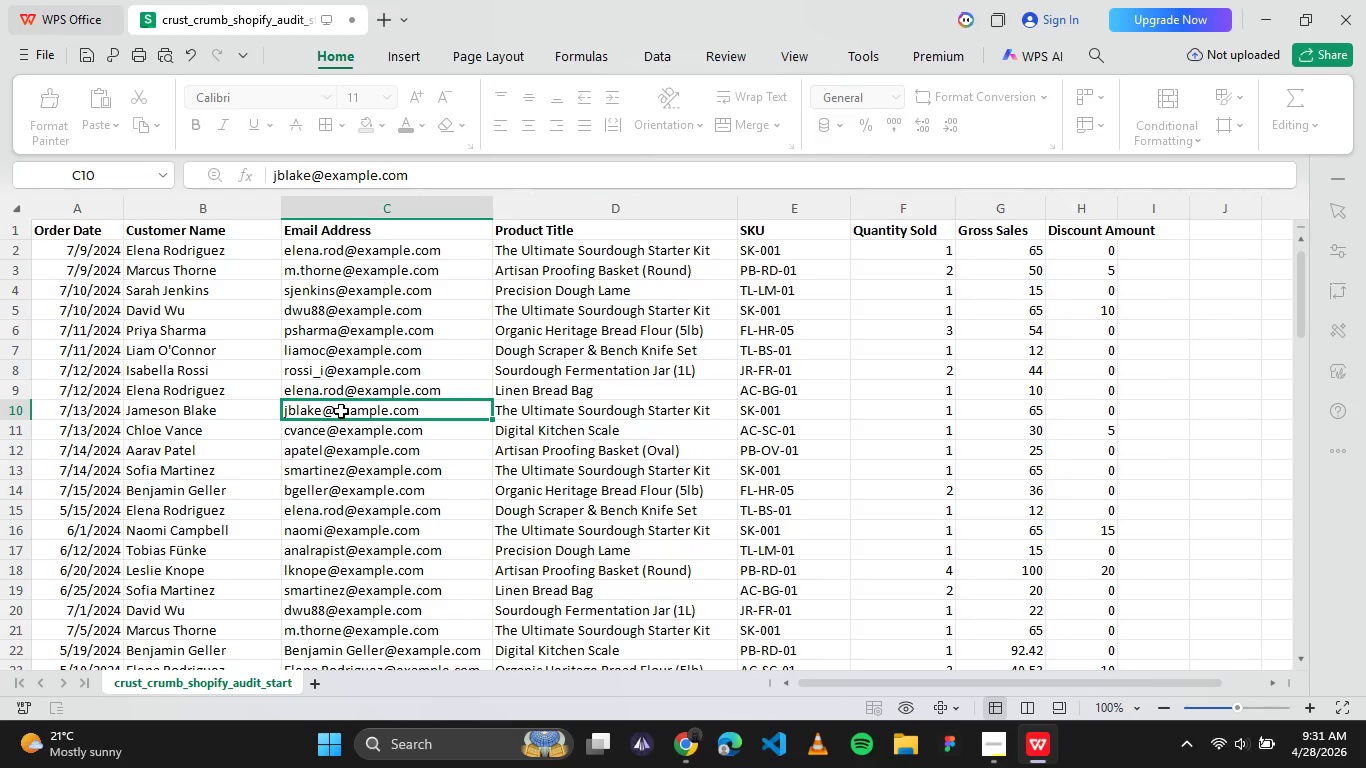 
key(Control+C)
 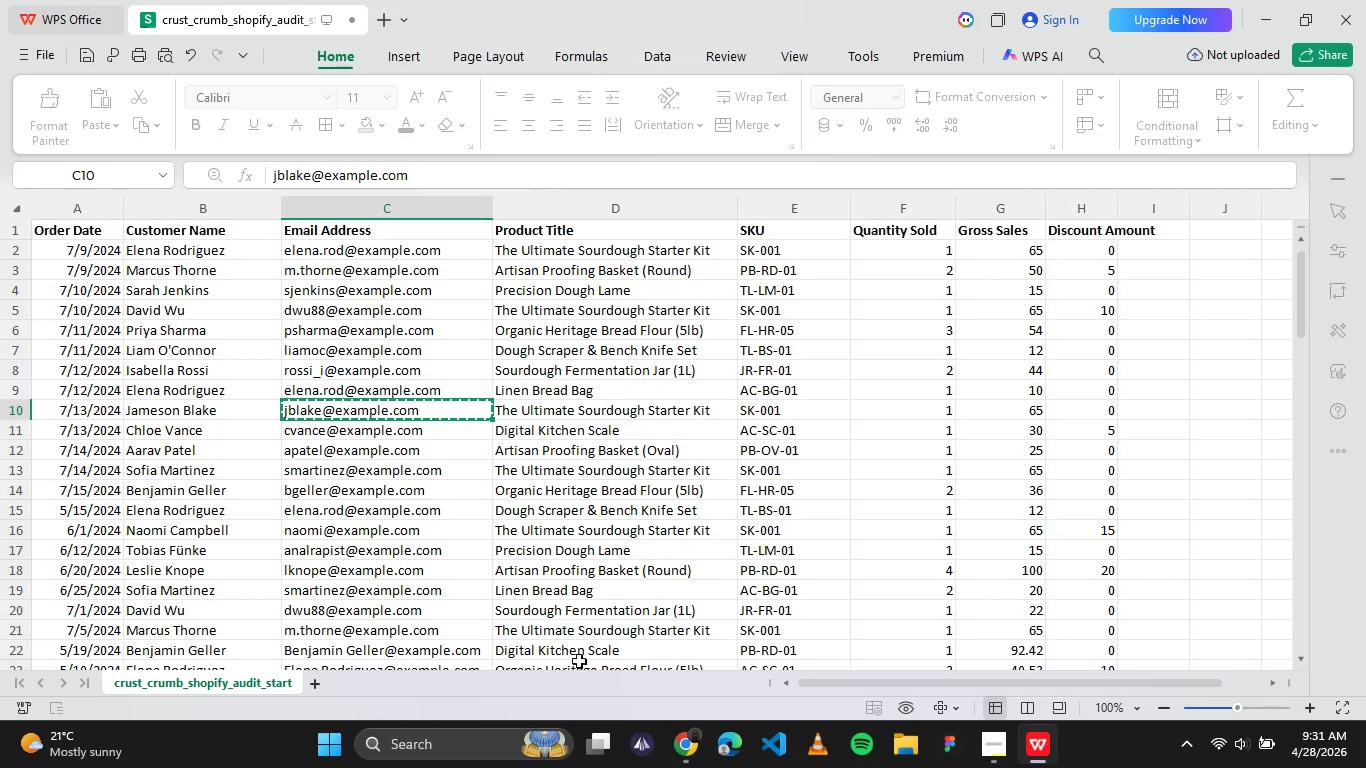 
left_click([684, 745])
 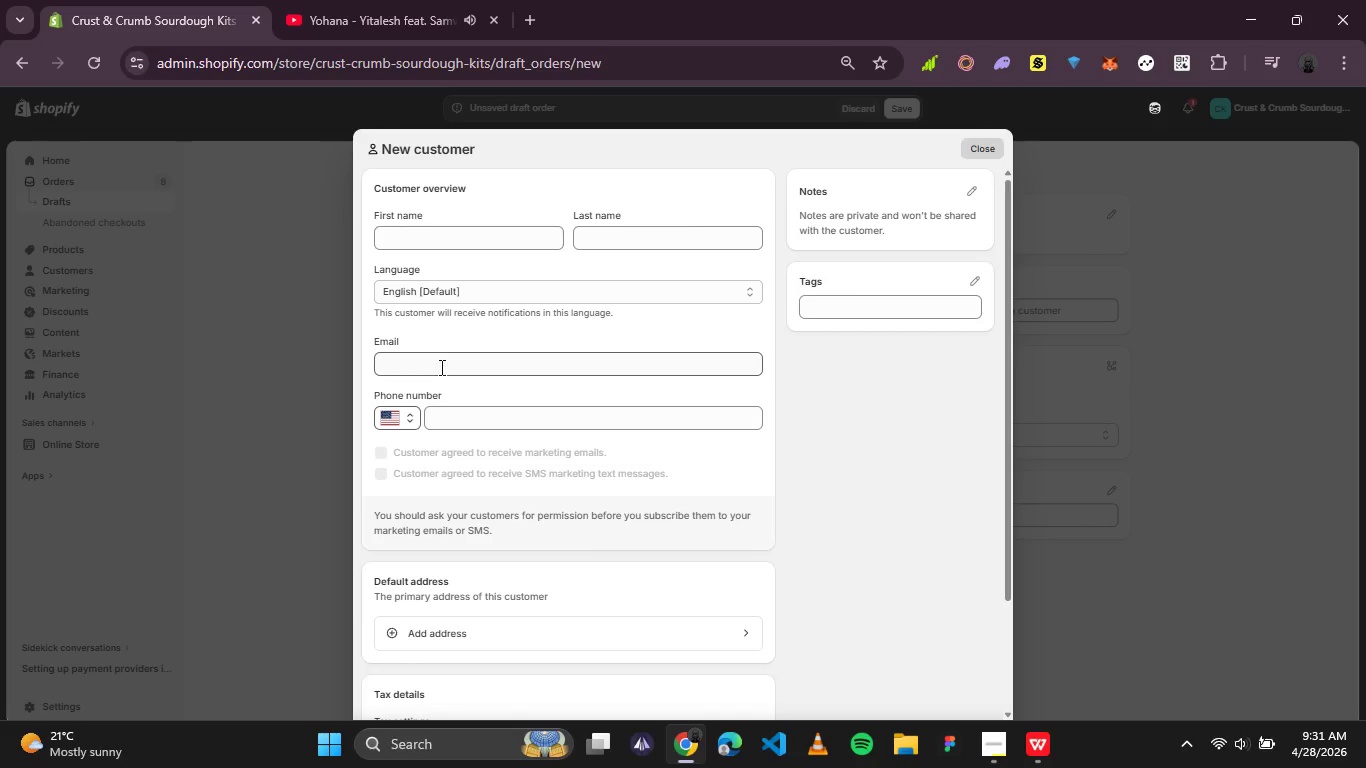 
key(Control+V)
 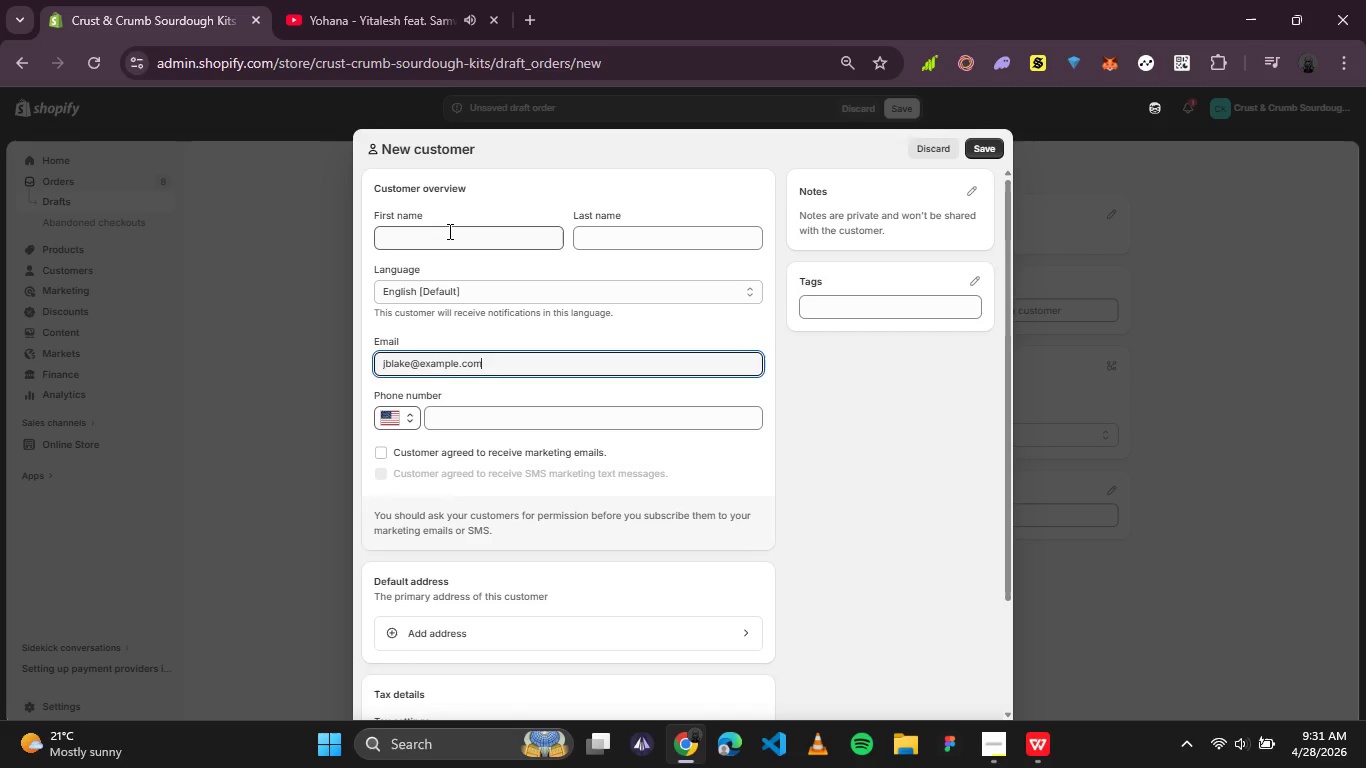 
left_click([448, 231])
 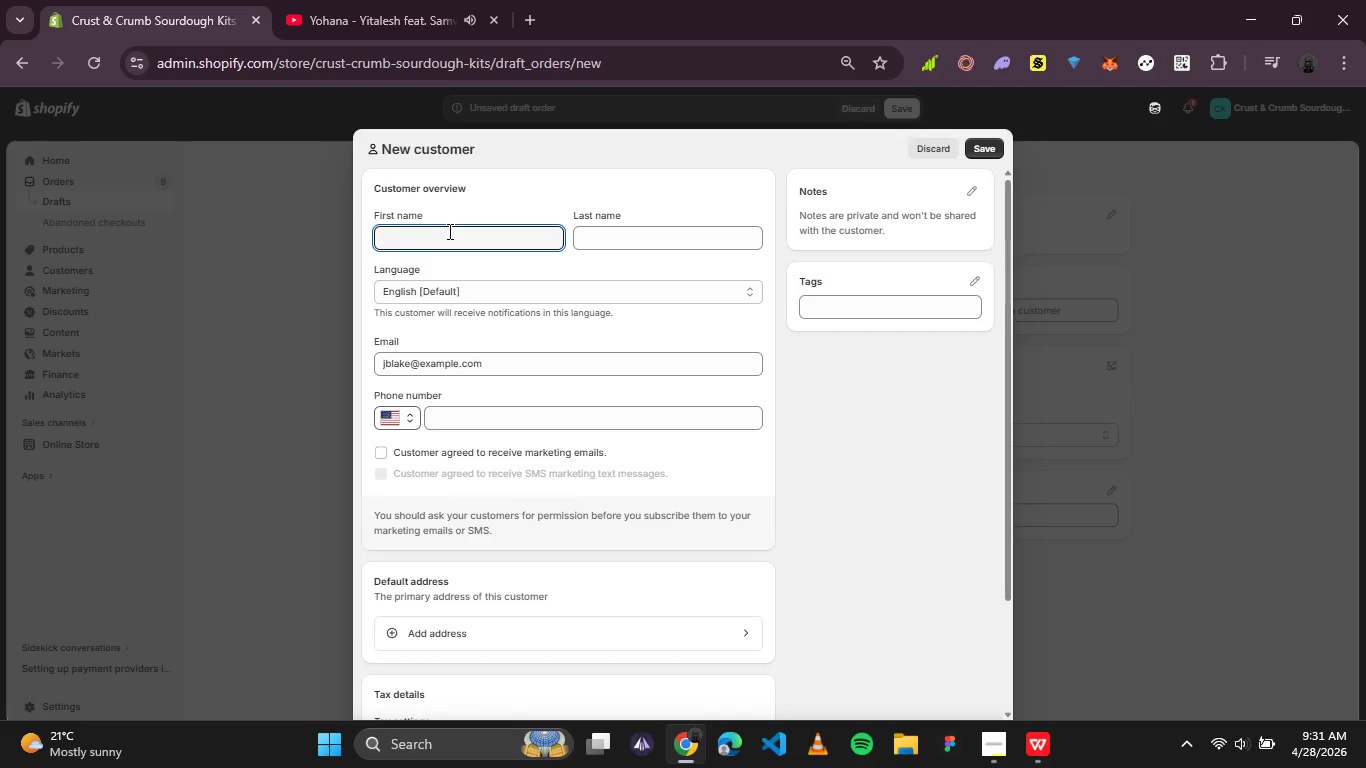 
type(Jameson)
key(Tab)
type(Blake)
 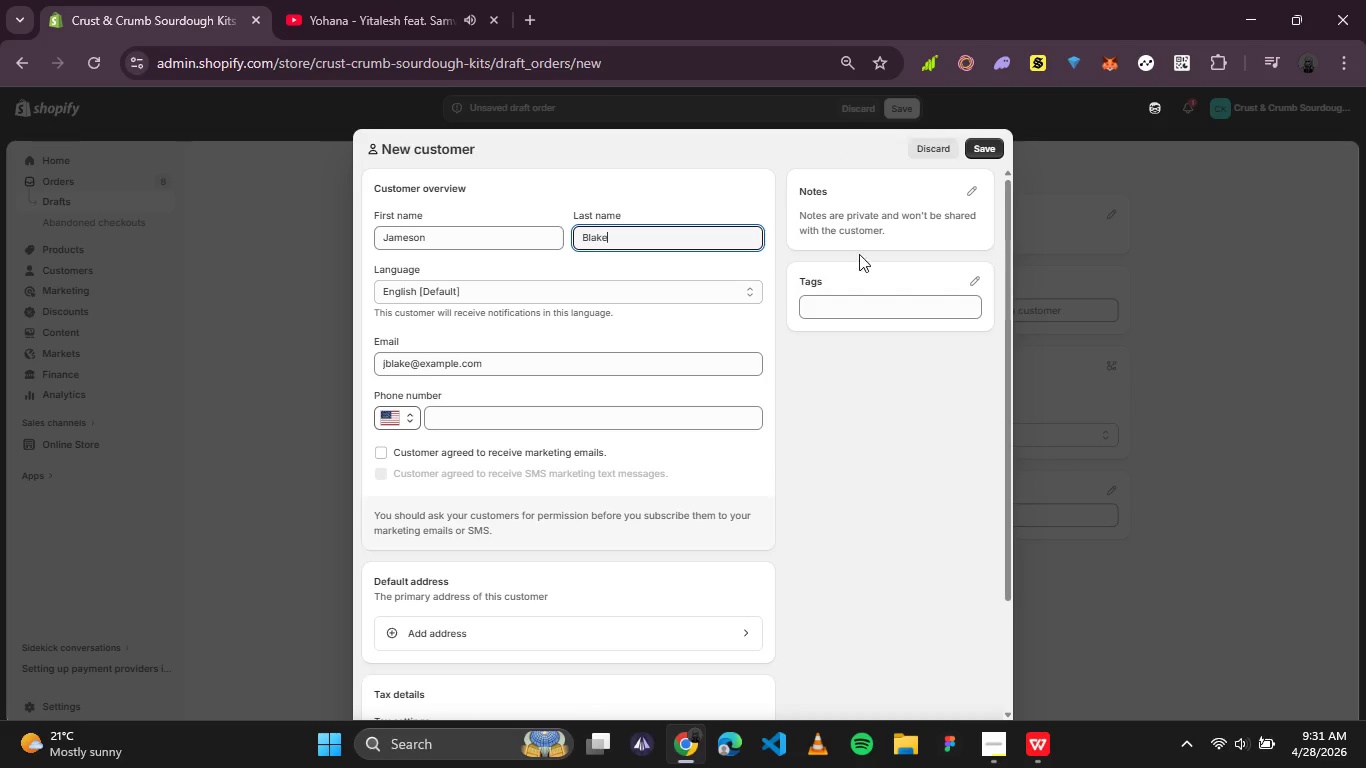 
left_click([983, 138])
 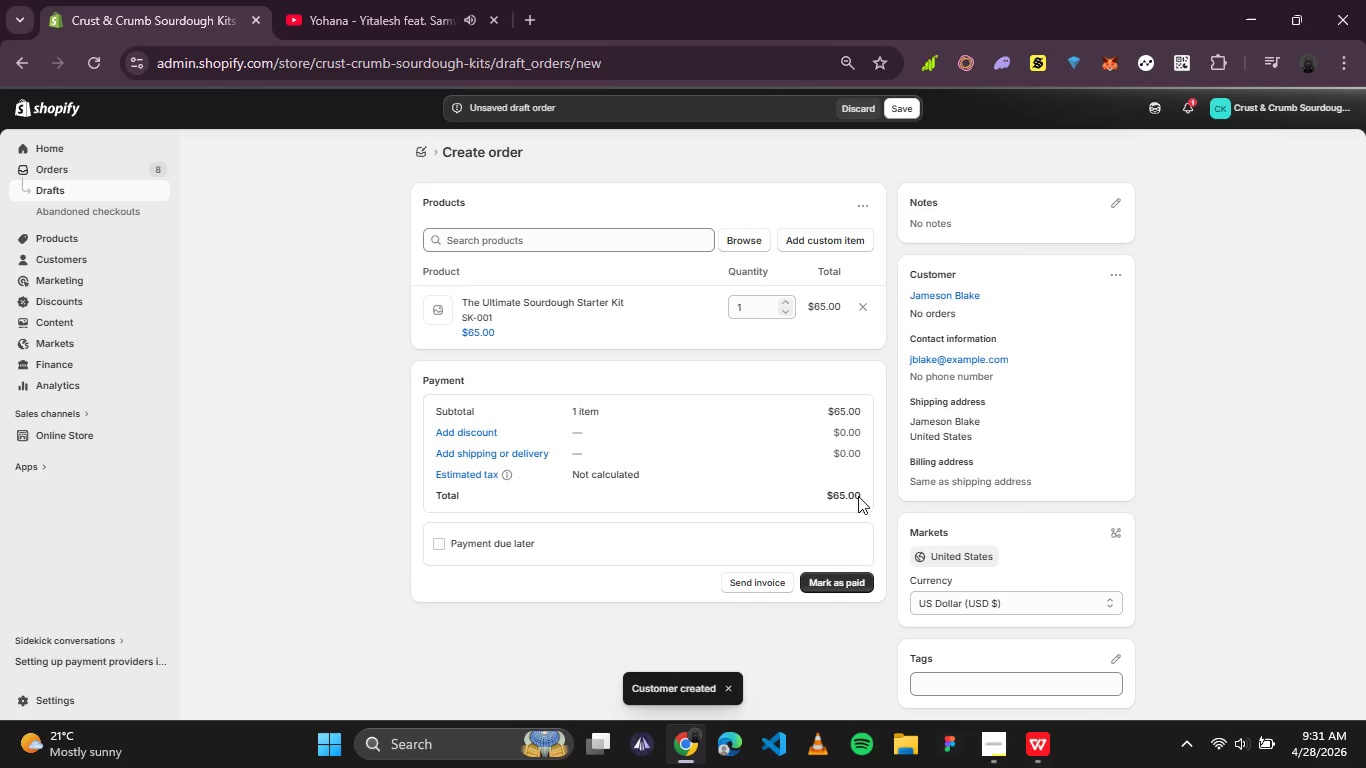 
wait(10.05)
 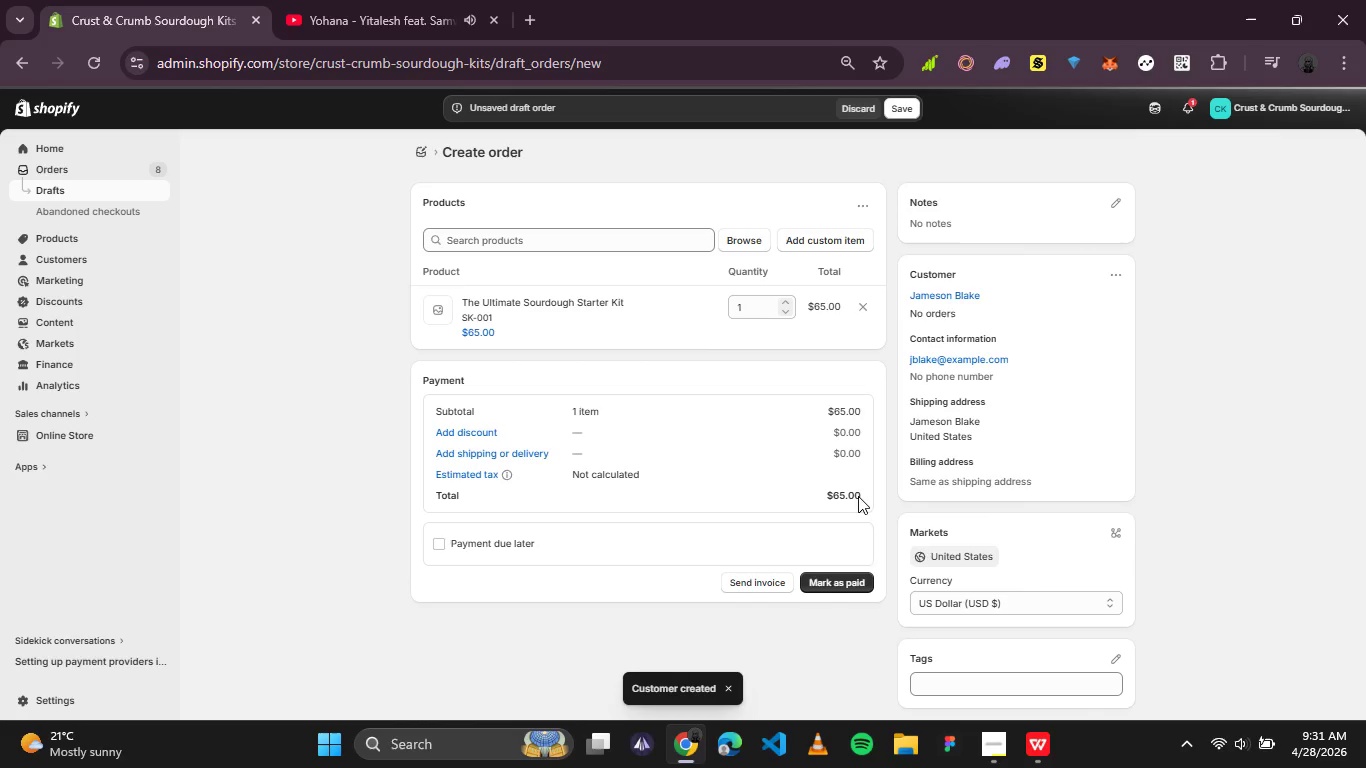 
left_click([851, 587])
 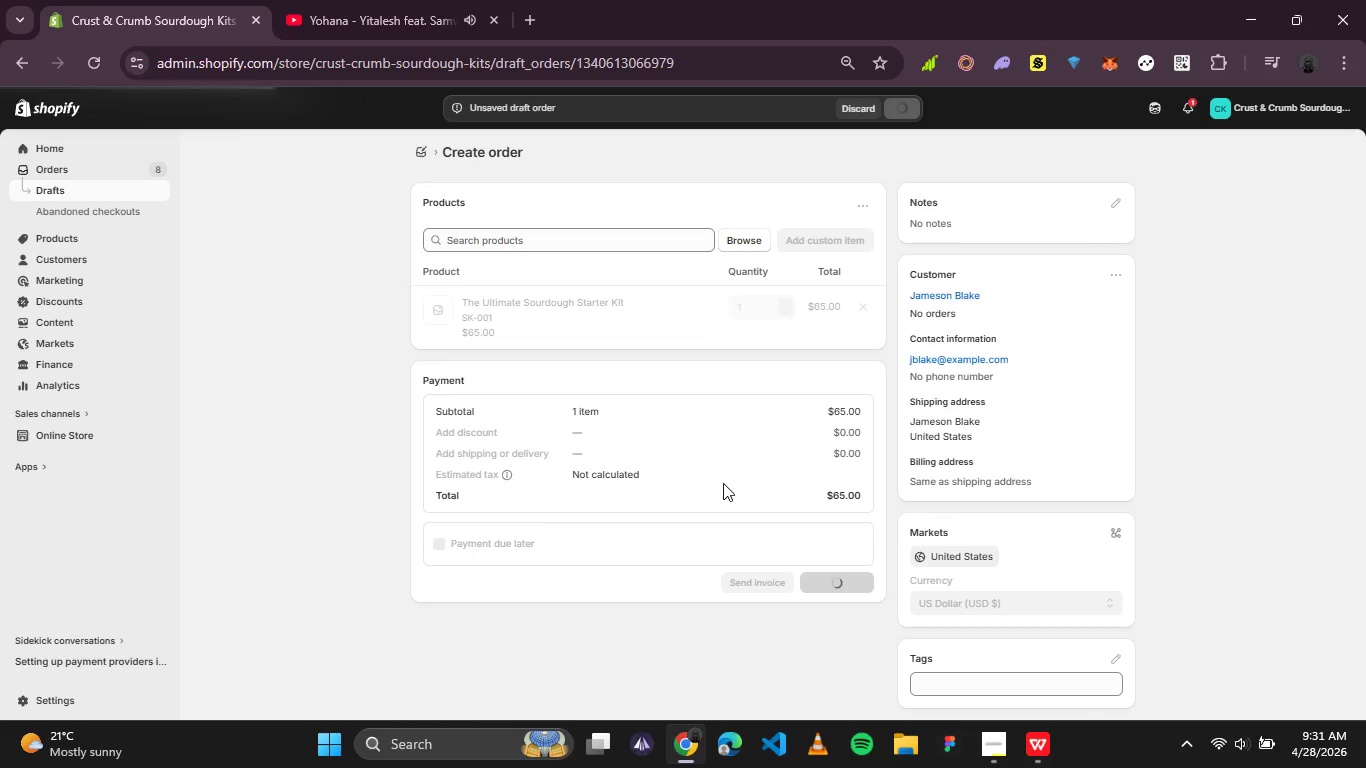 
left_click([867, 456])
 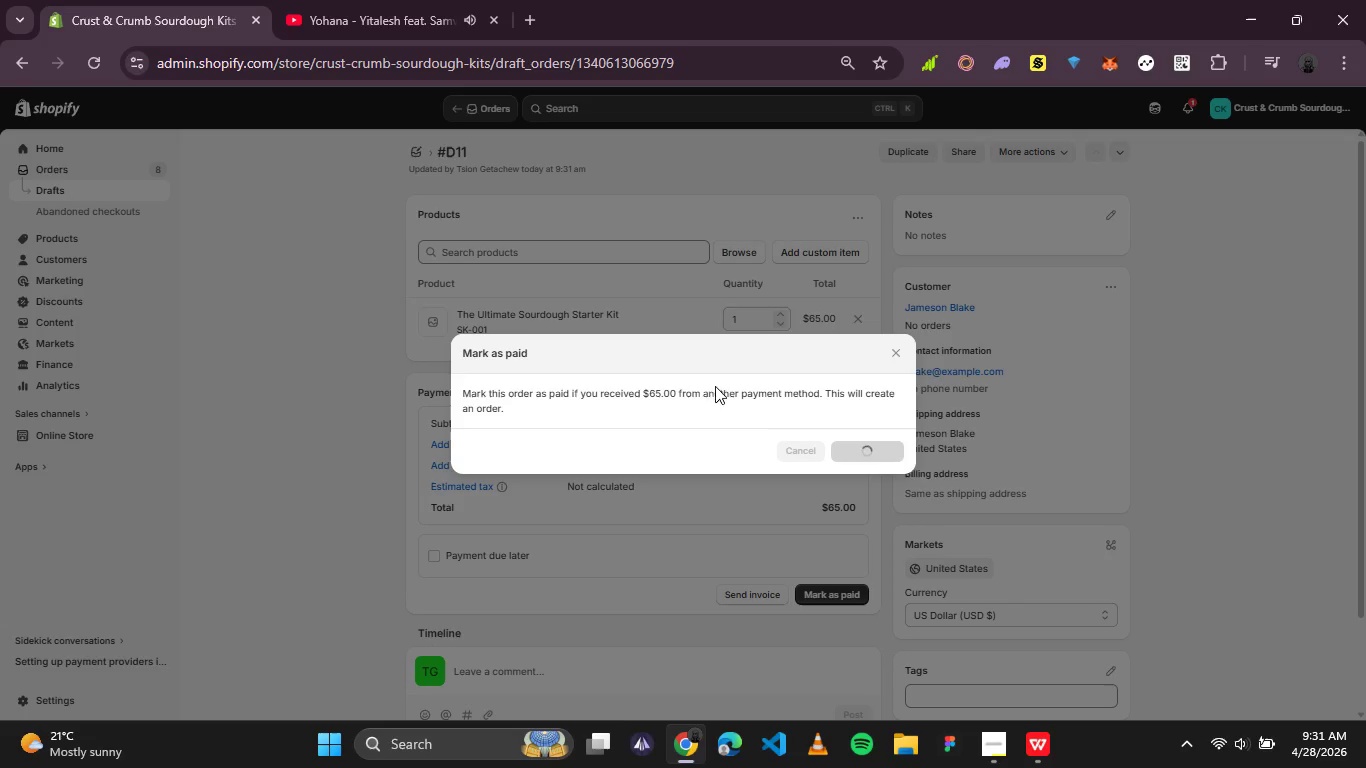 
mouse_move([102, 164])
 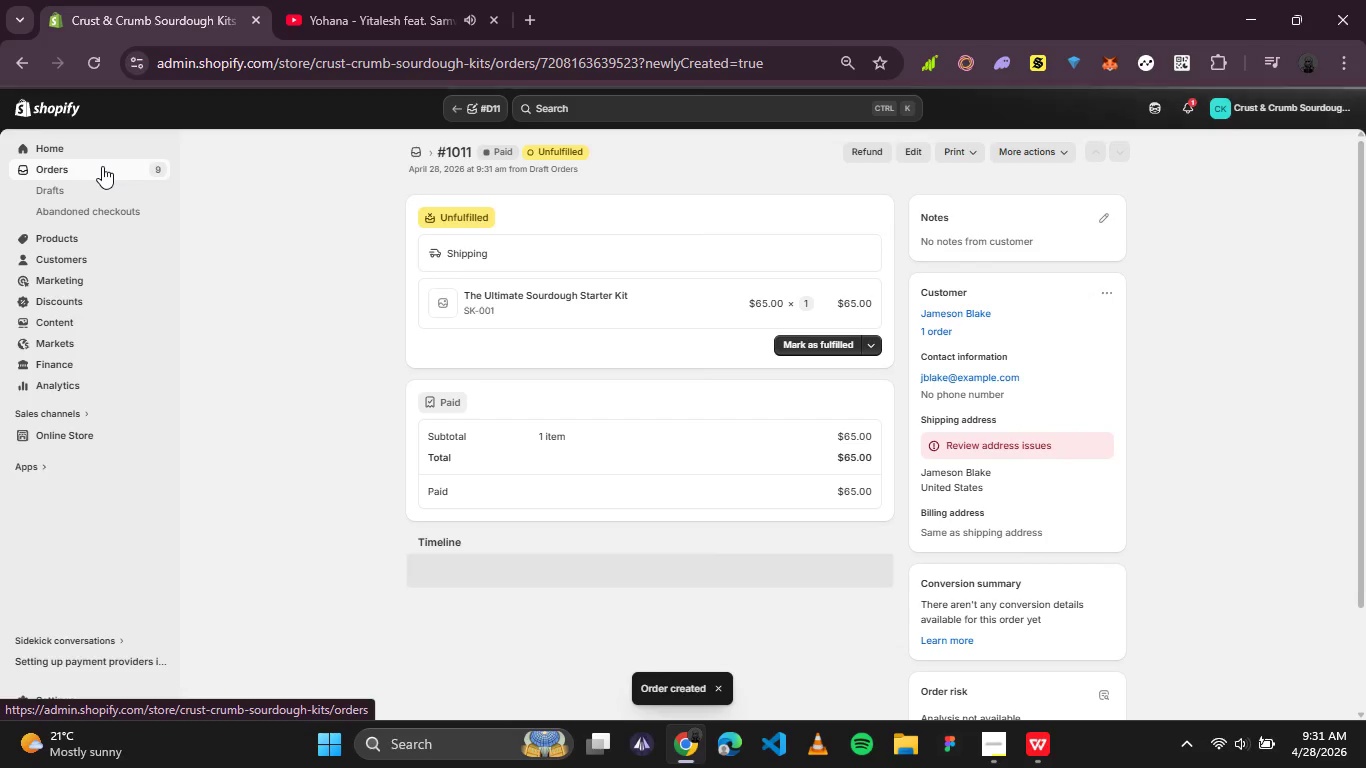 
left_click([102, 166])
 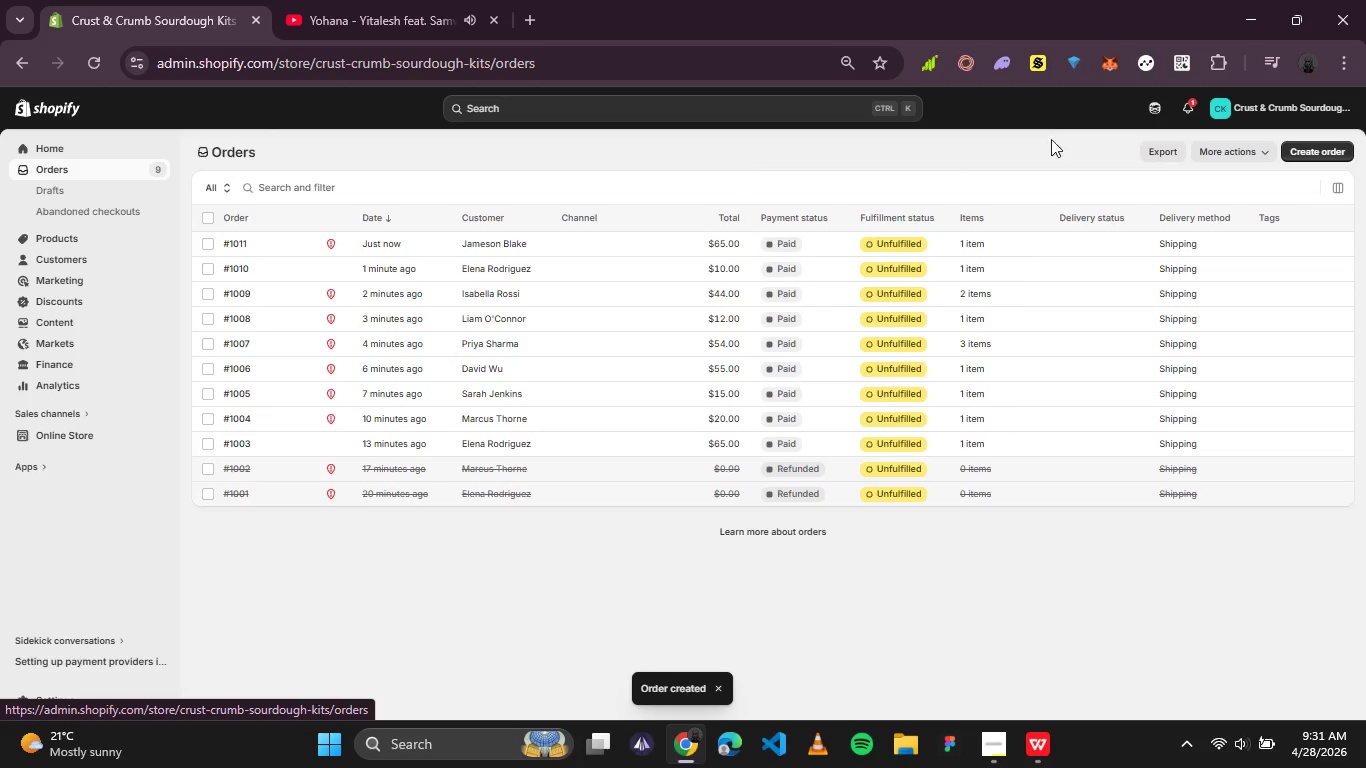 
left_click([1322, 149])
 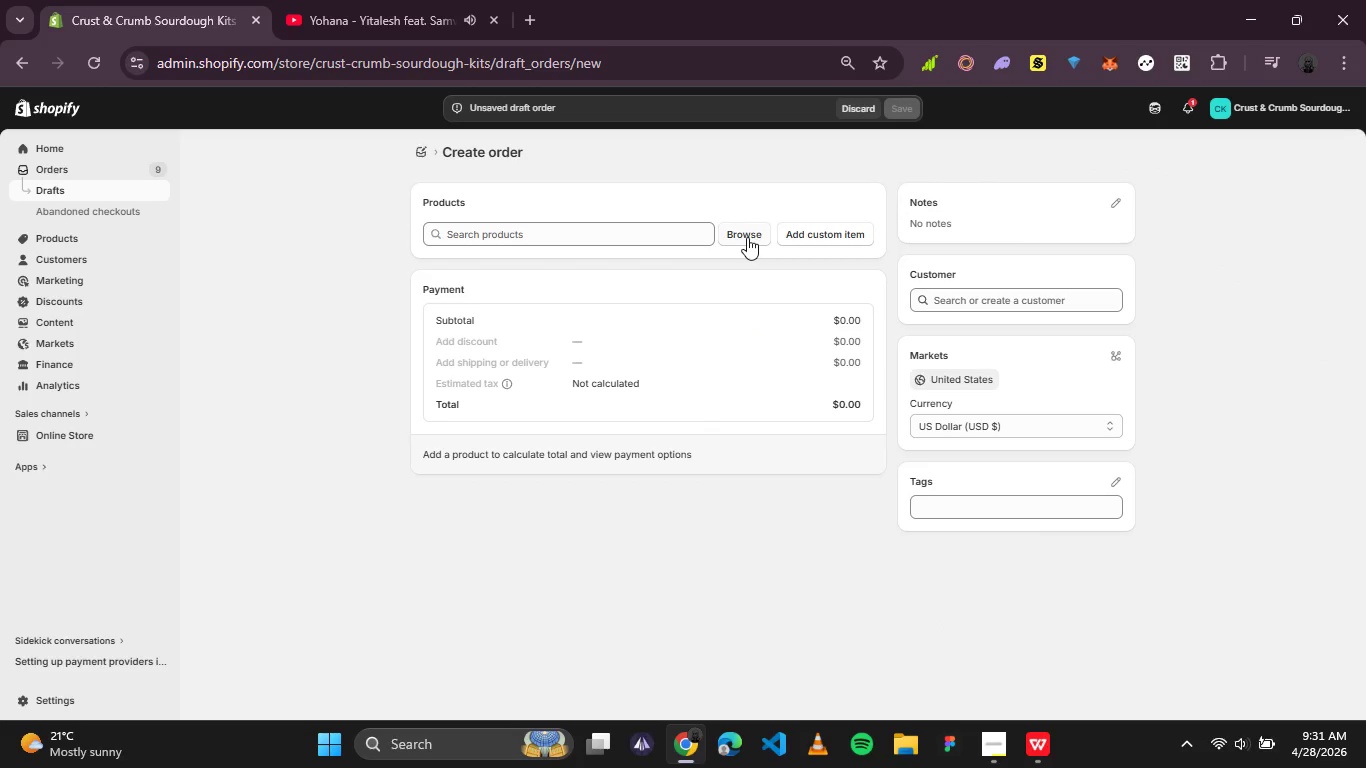 
left_click([747, 237])
 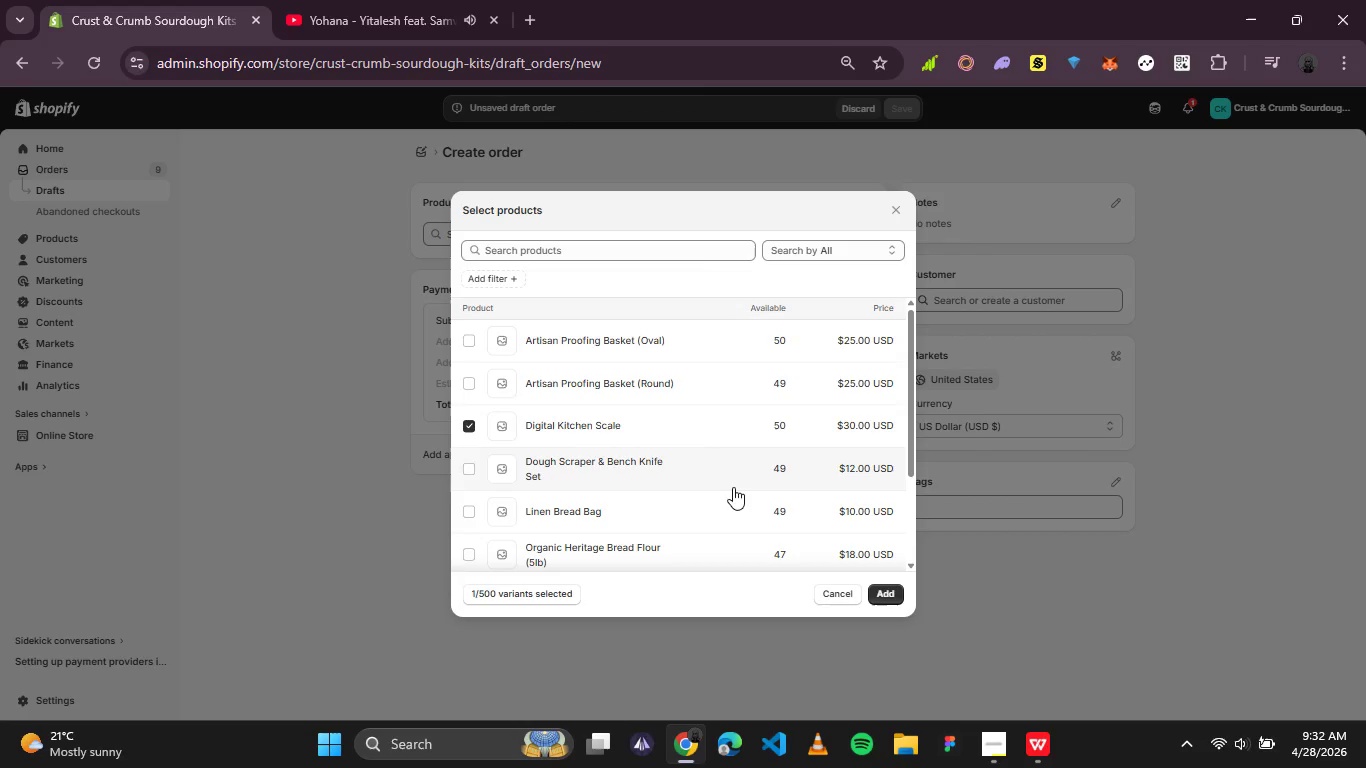 
wait(6.3)
 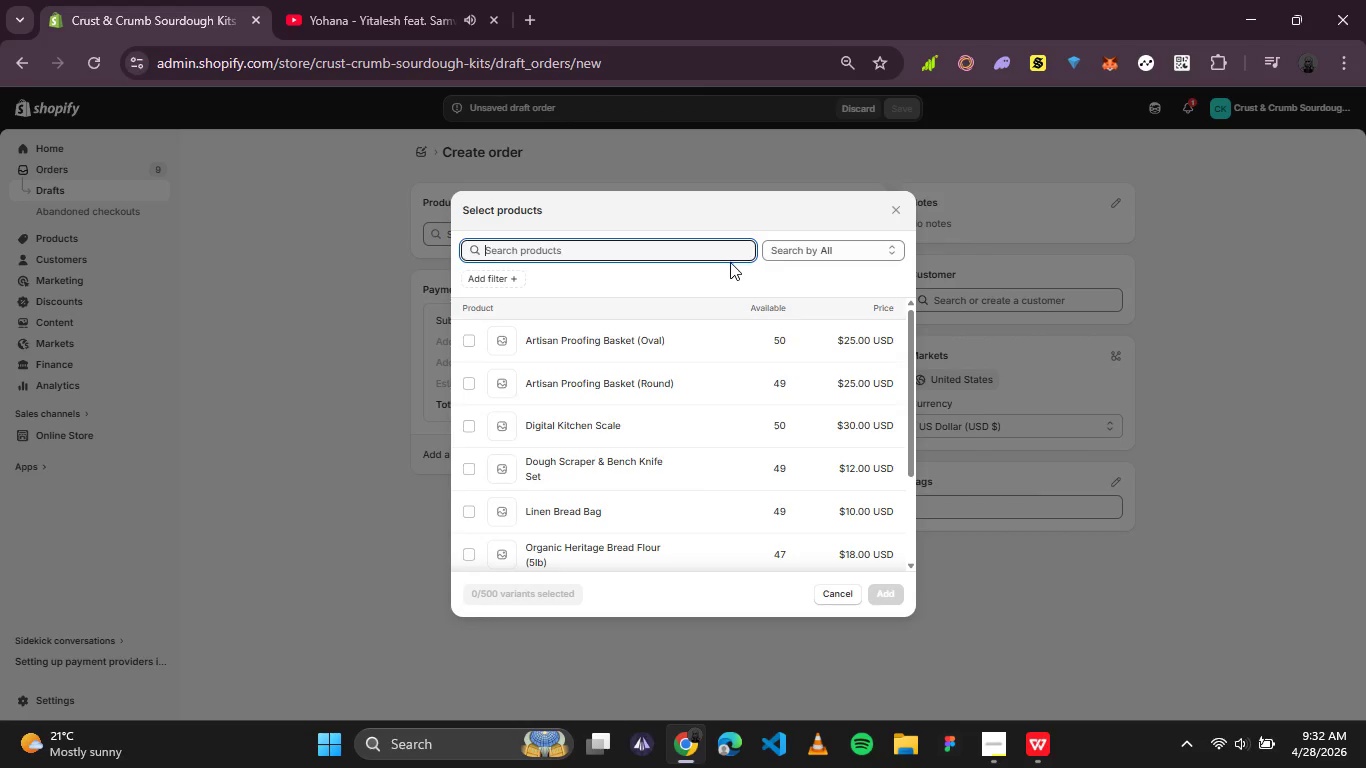 
left_click([885, 585])
 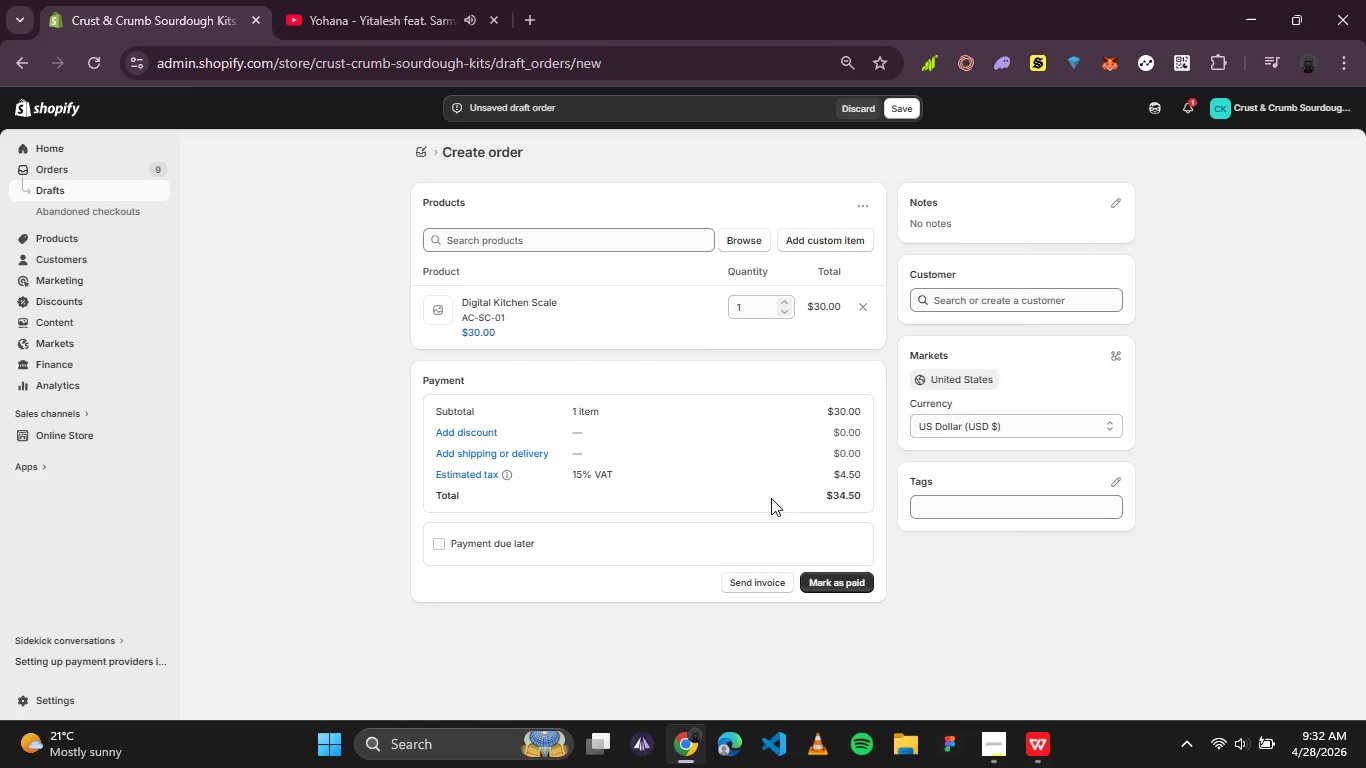 
wait(8.38)
 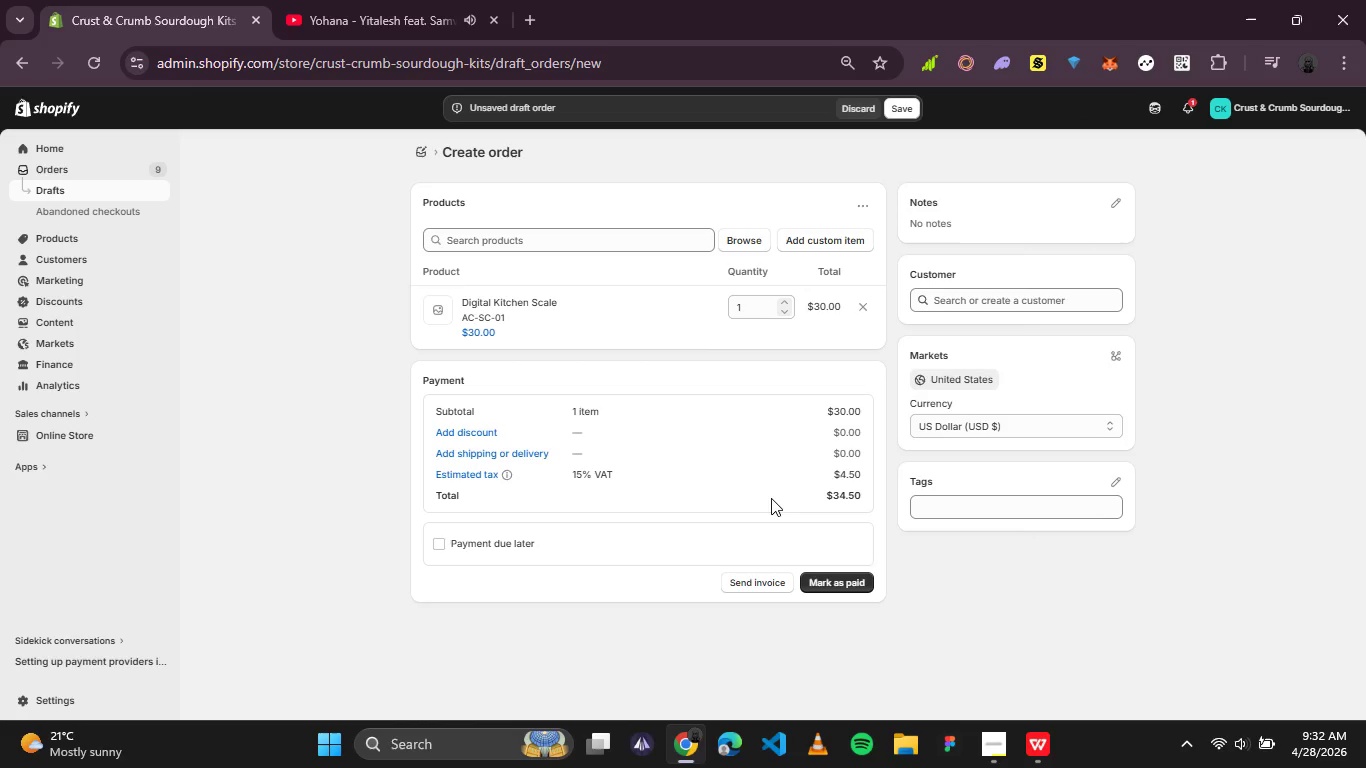 
left_click([475, 434])
 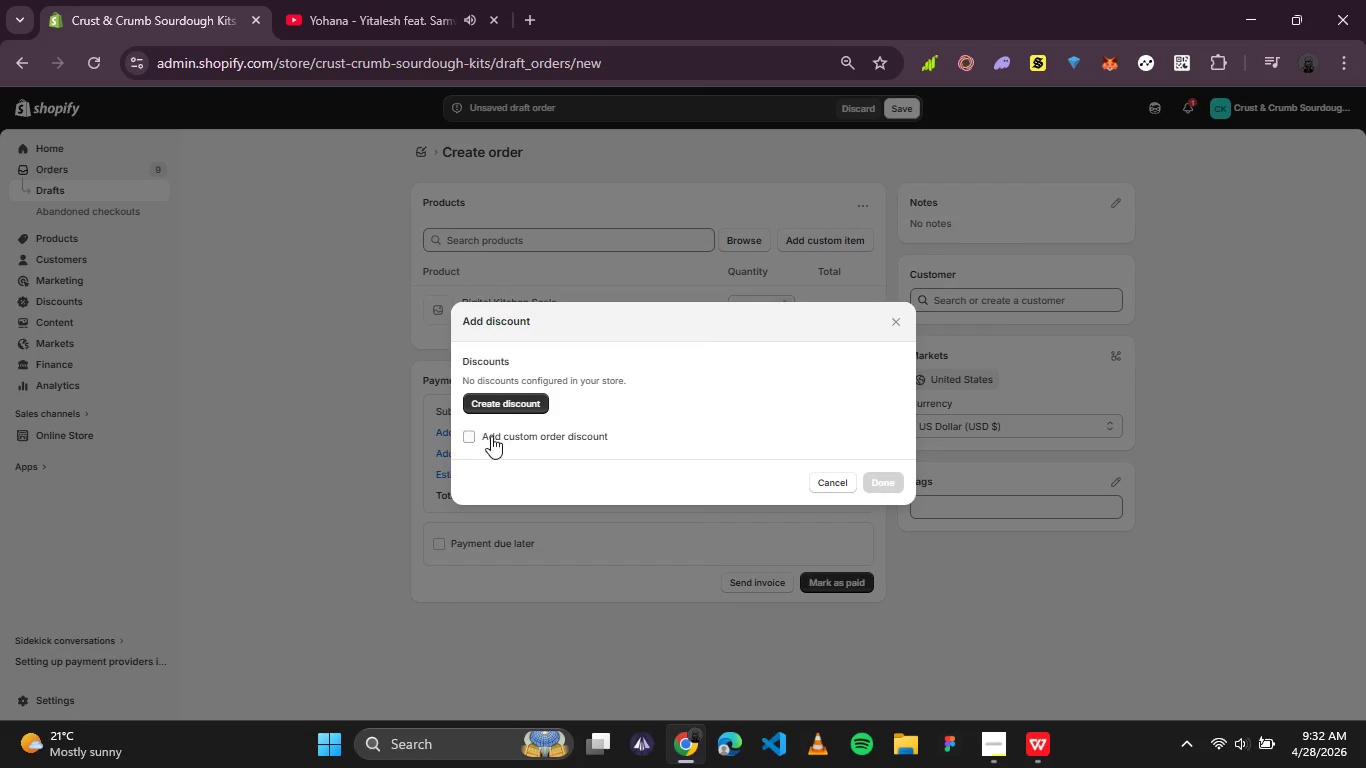 
left_click([491, 436])
 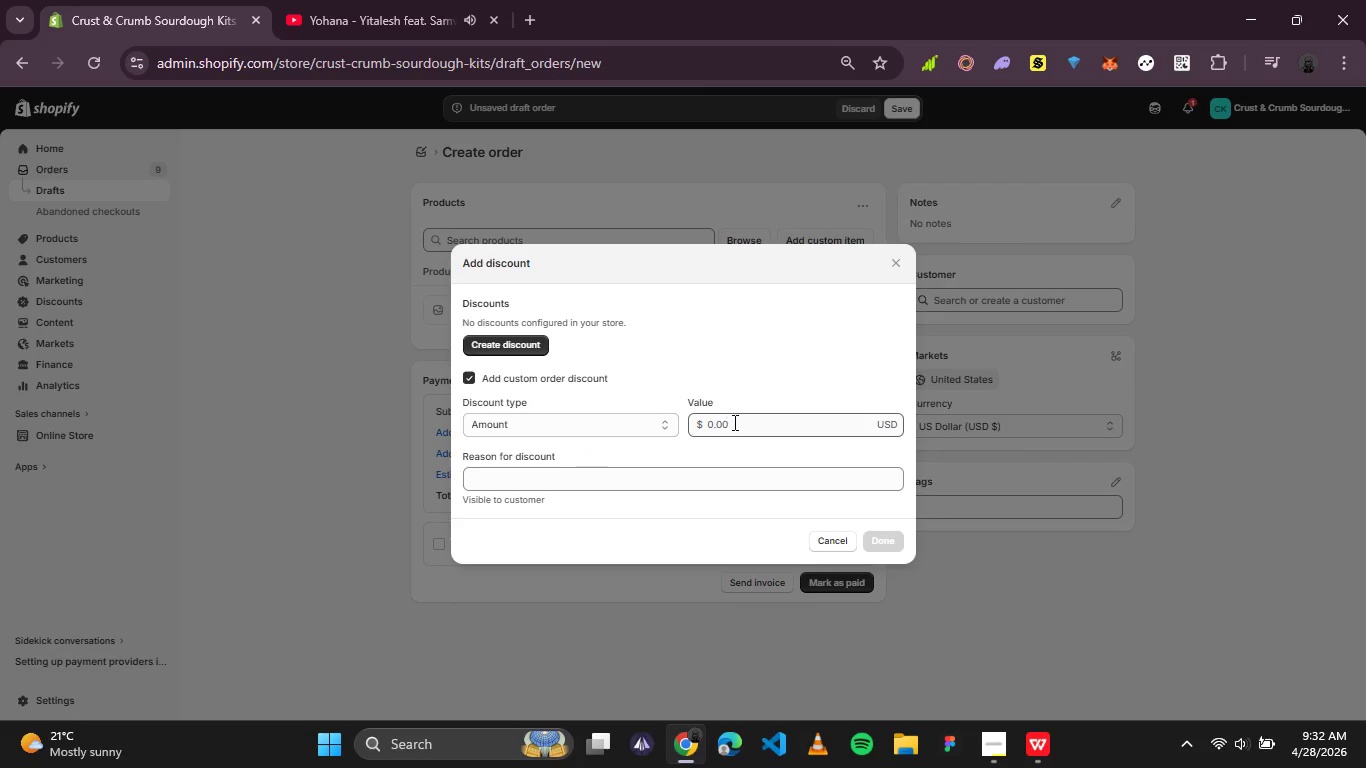 
left_click([733, 422])
 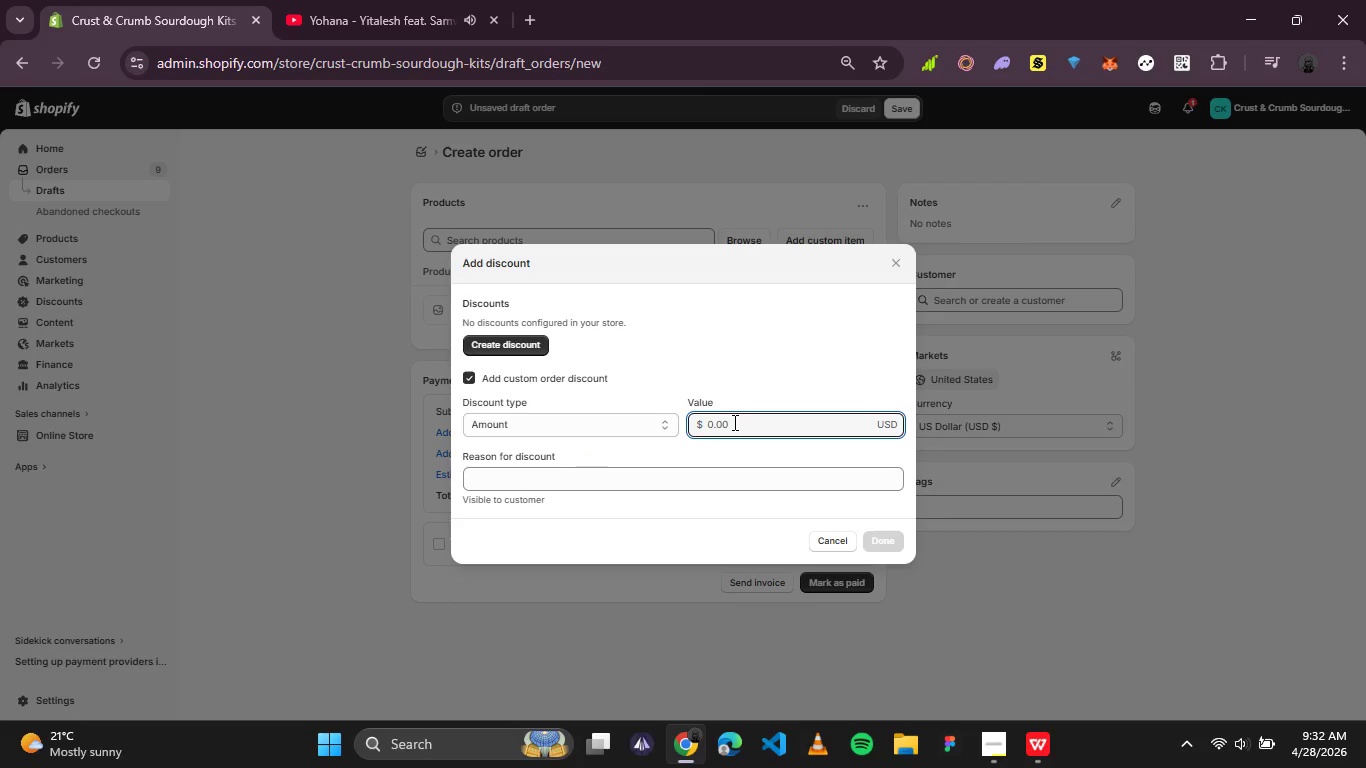 
key(5)
 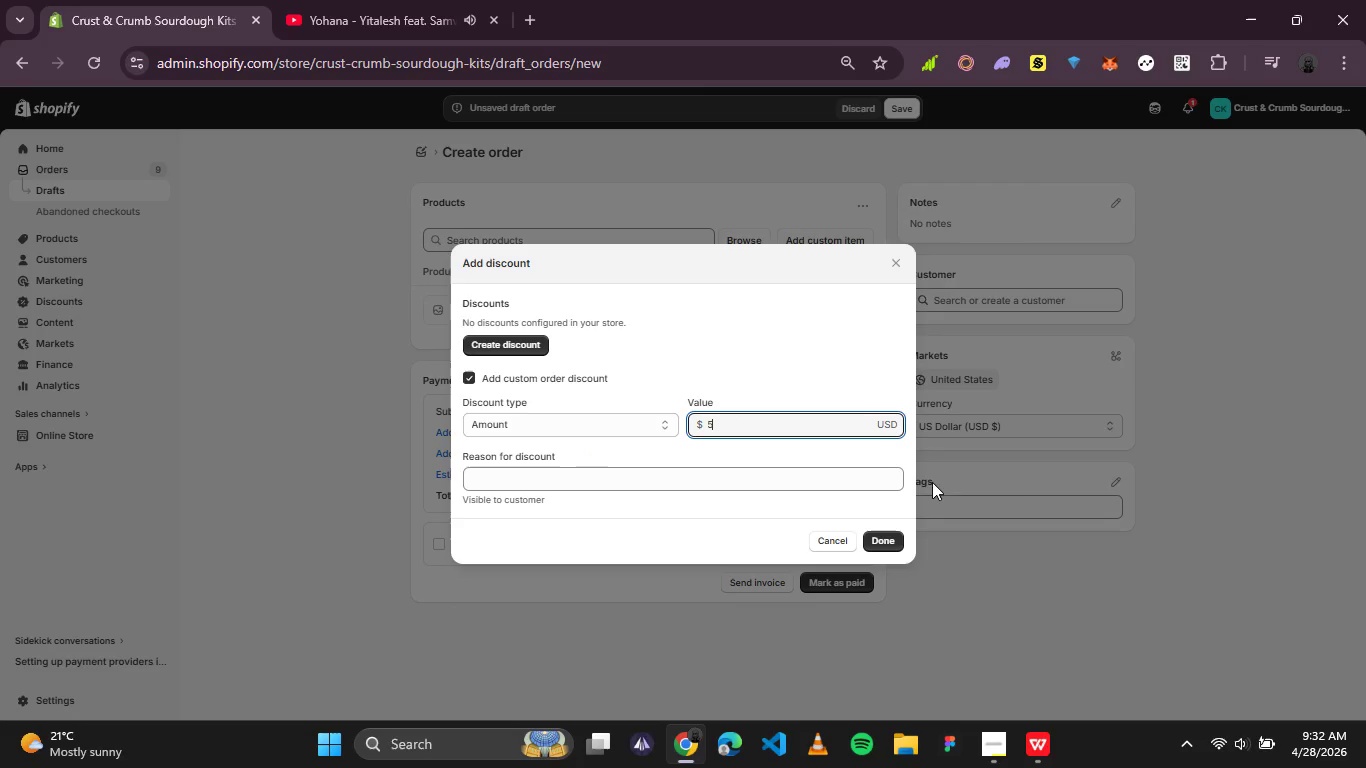 
left_click([898, 536])
 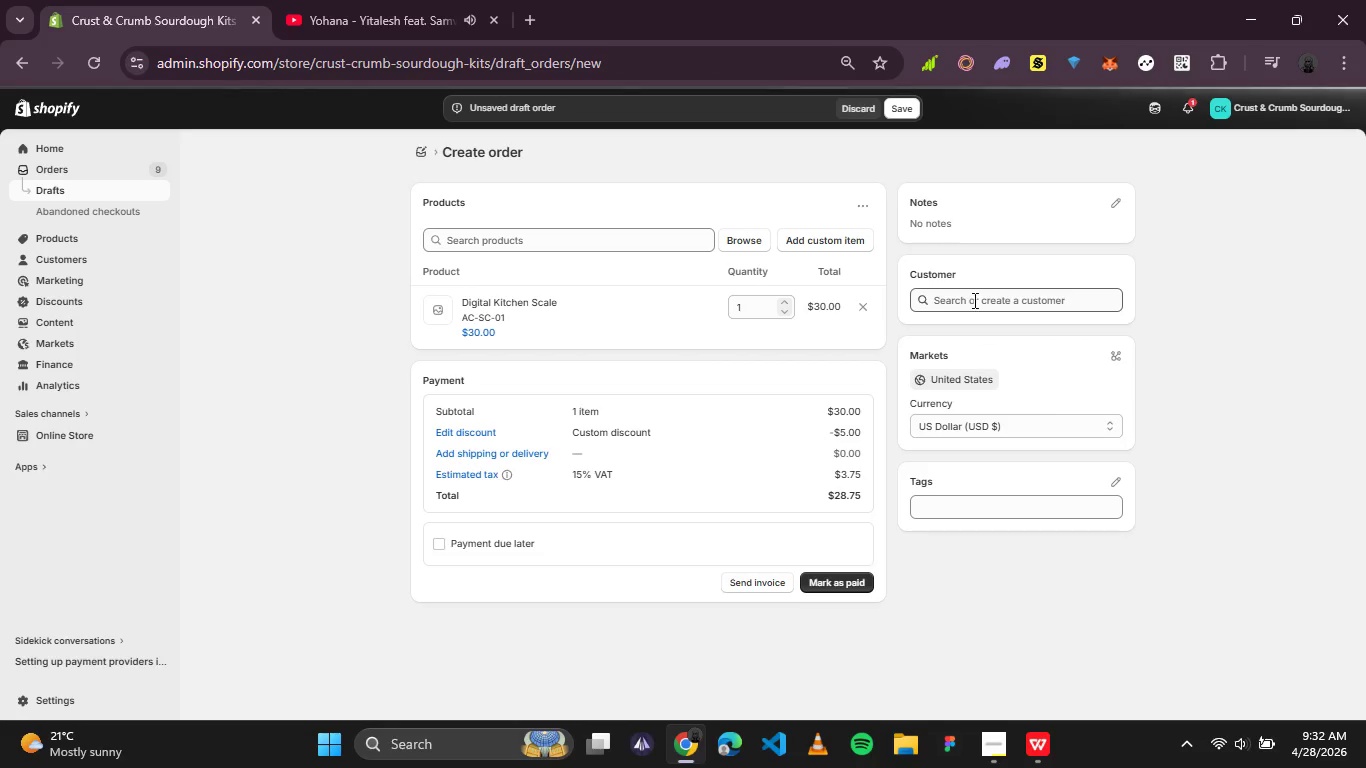 
left_click([1005, 292])
 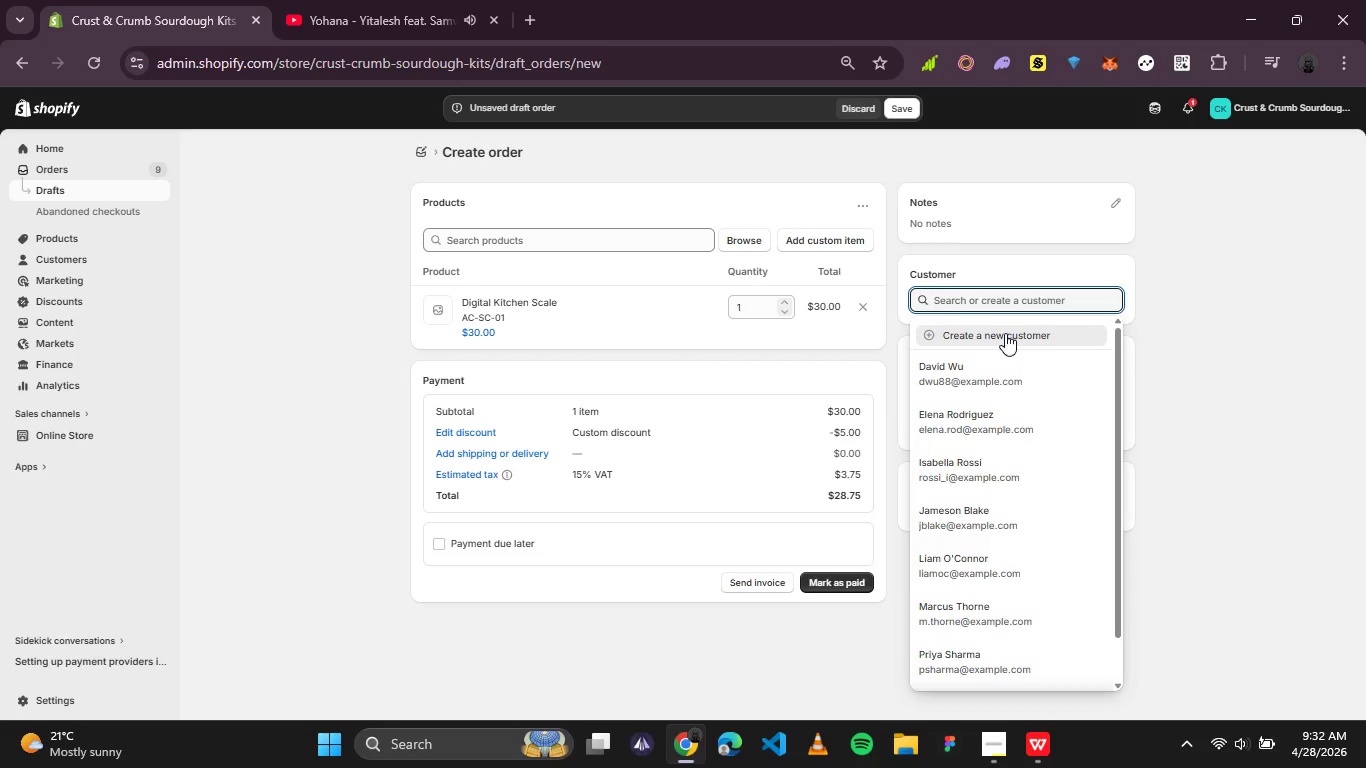 
left_click([1005, 333])
 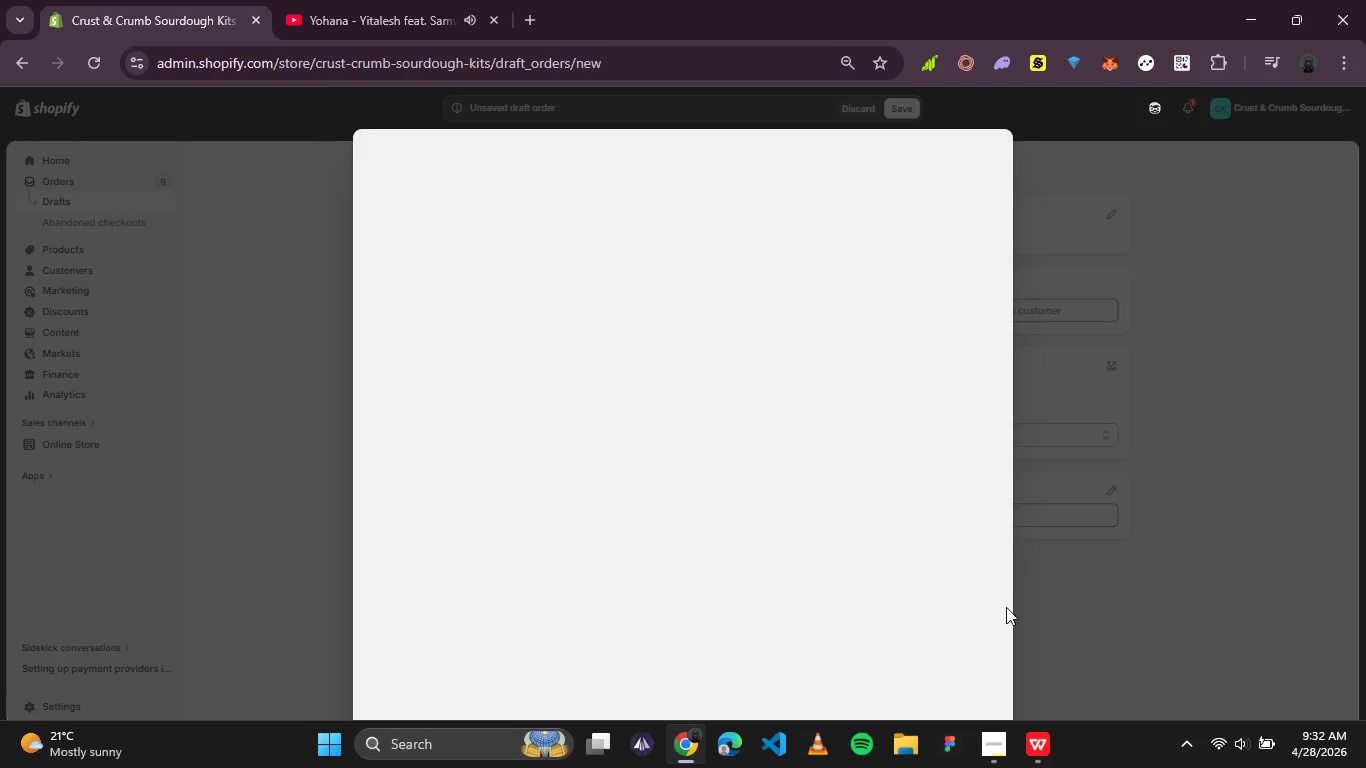 
left_click([1033, 752])
 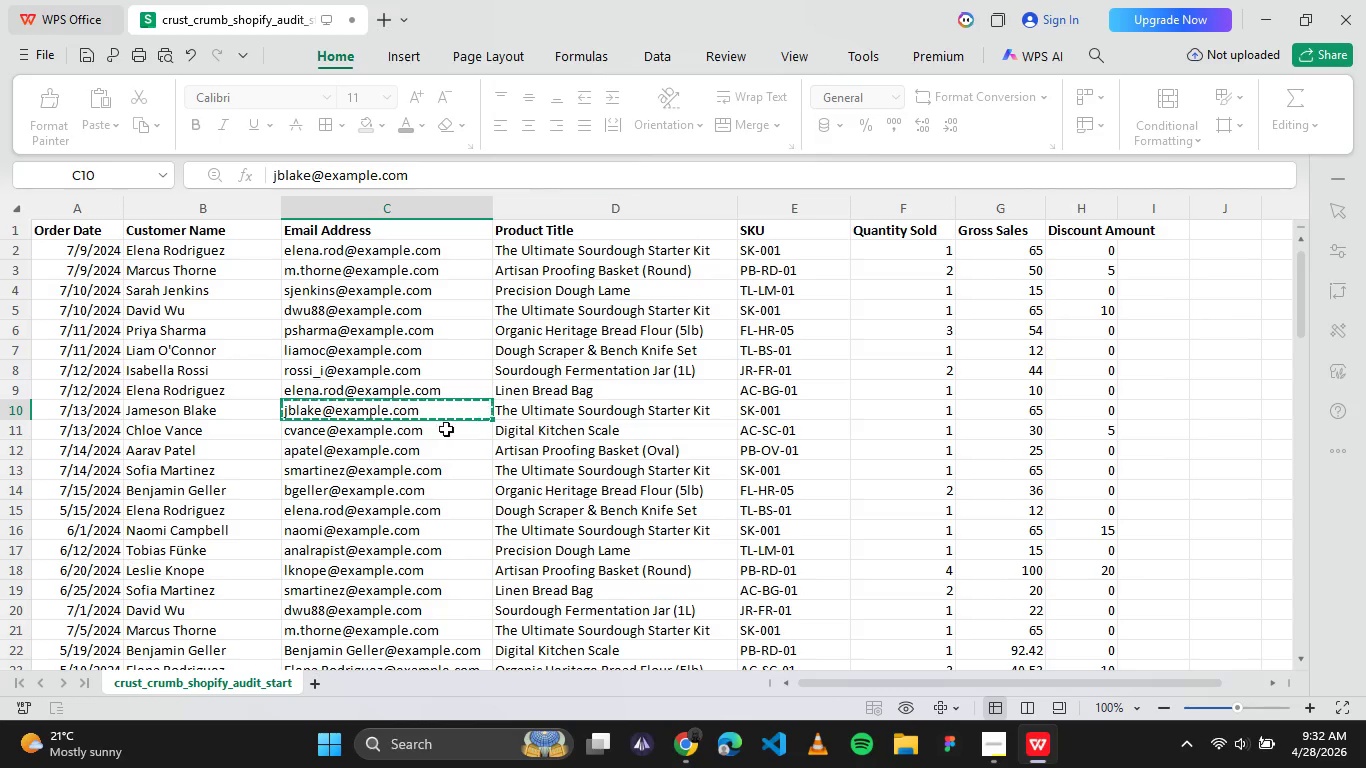 
left_click([413, 442])
 